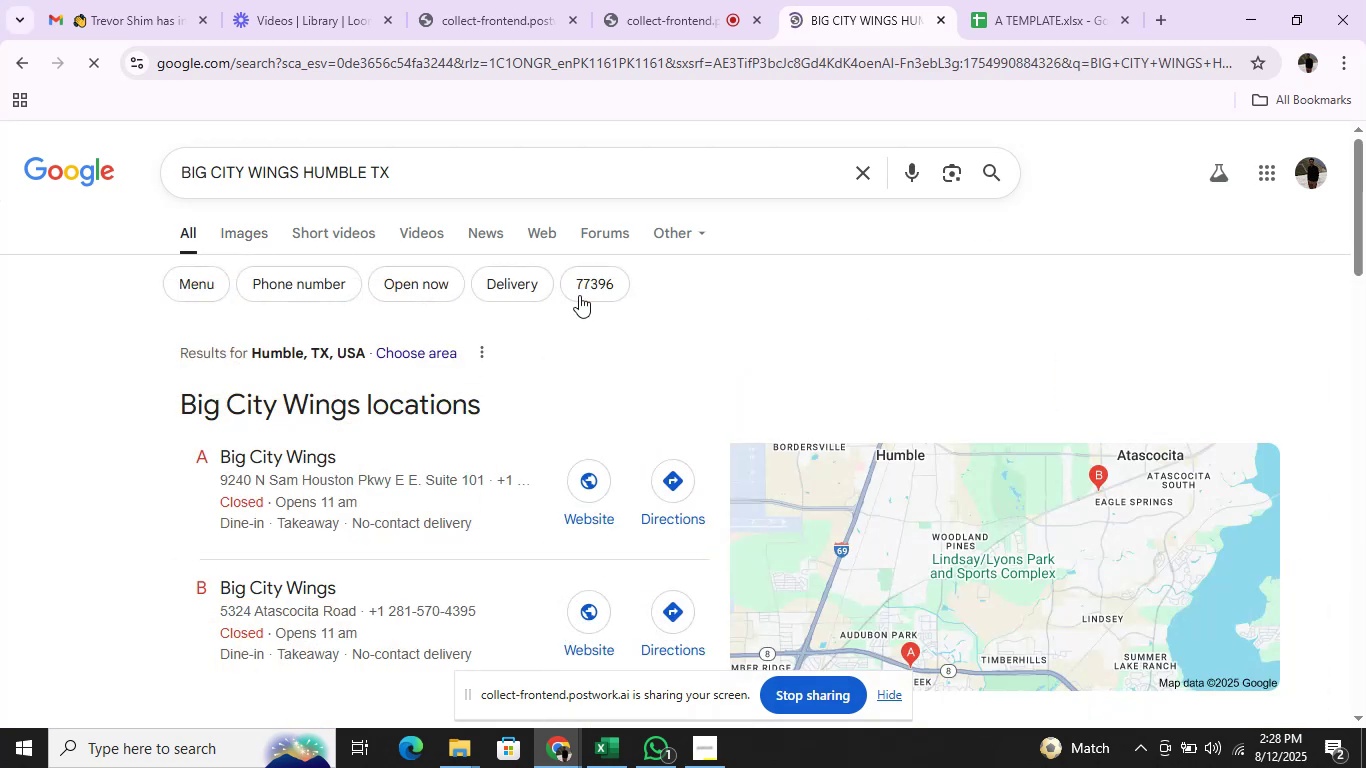 
key(Alt+AltLeft)
 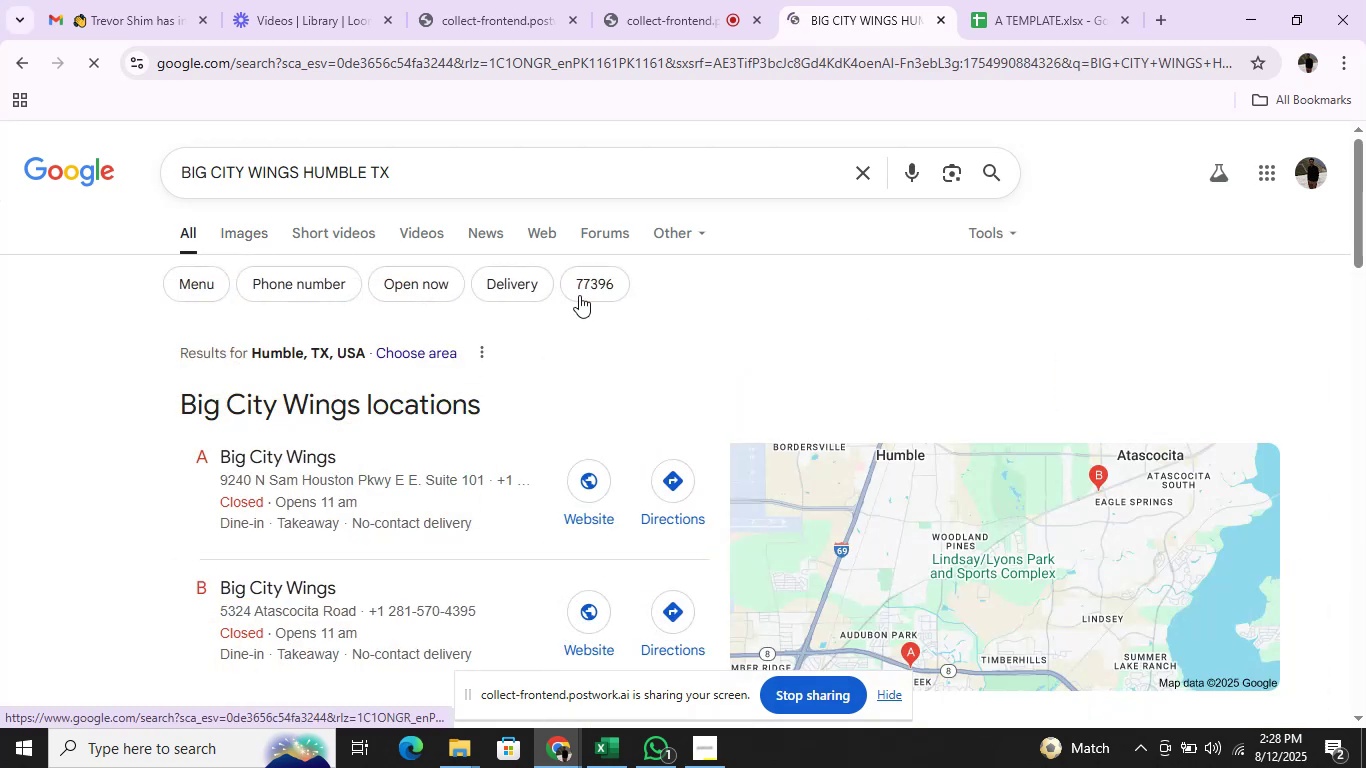 
key(Alt+Tab)
 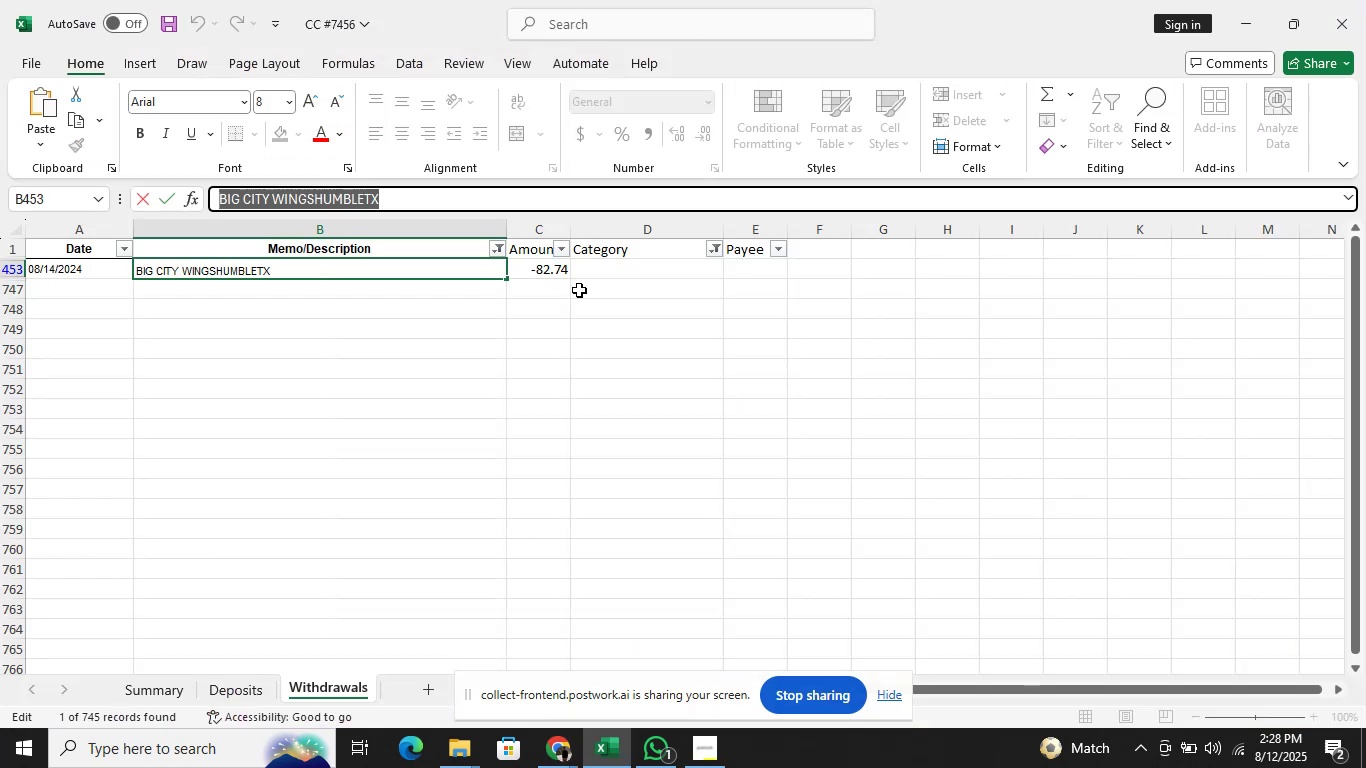 
left_click([599, 270])
 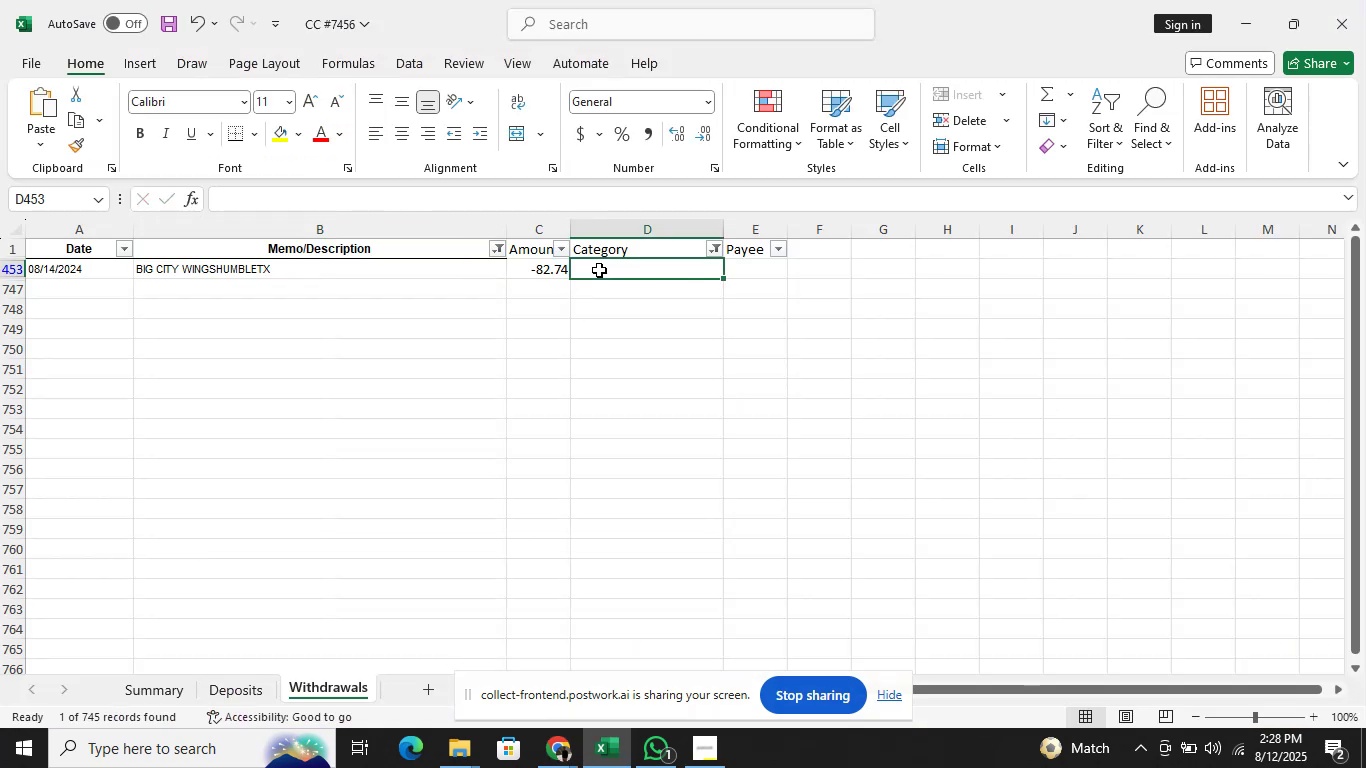 
type(me)
 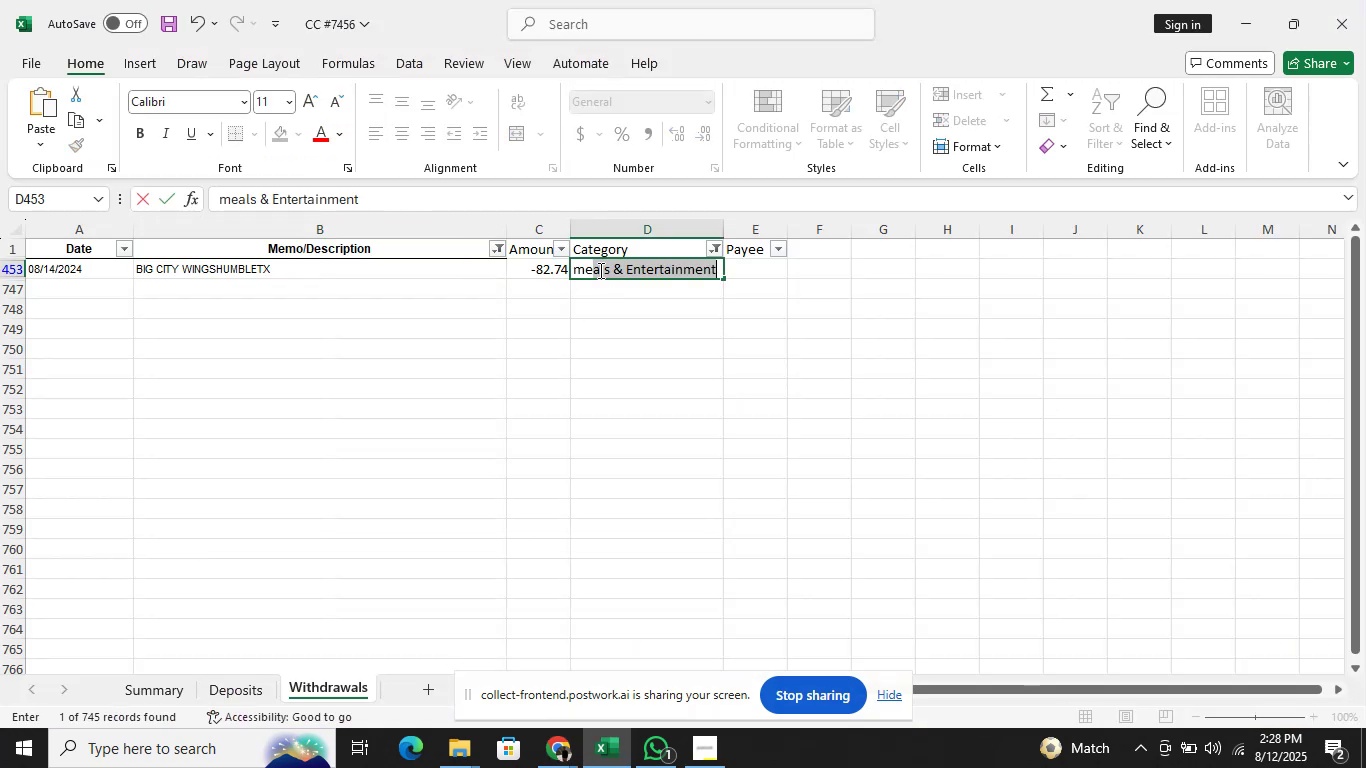 
key(Enter)
 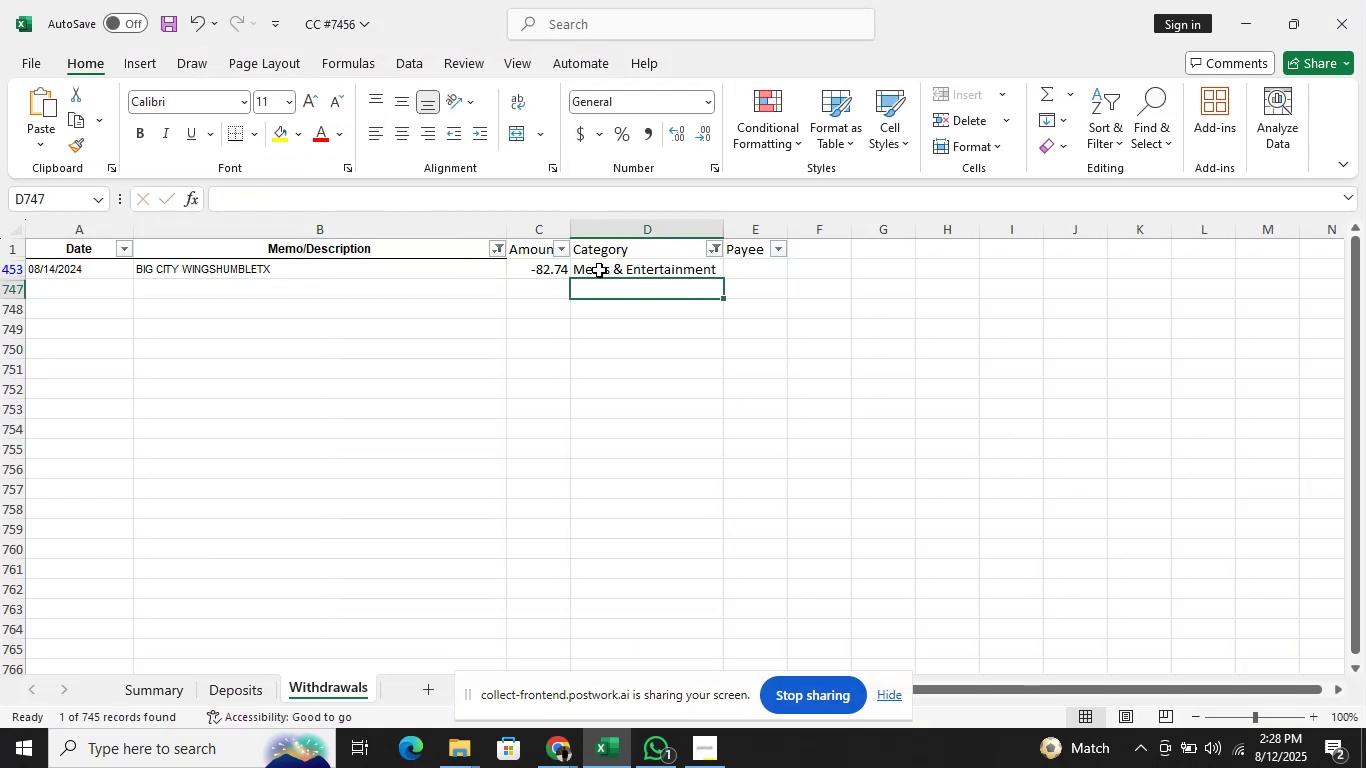 
key(ArrowUp)
 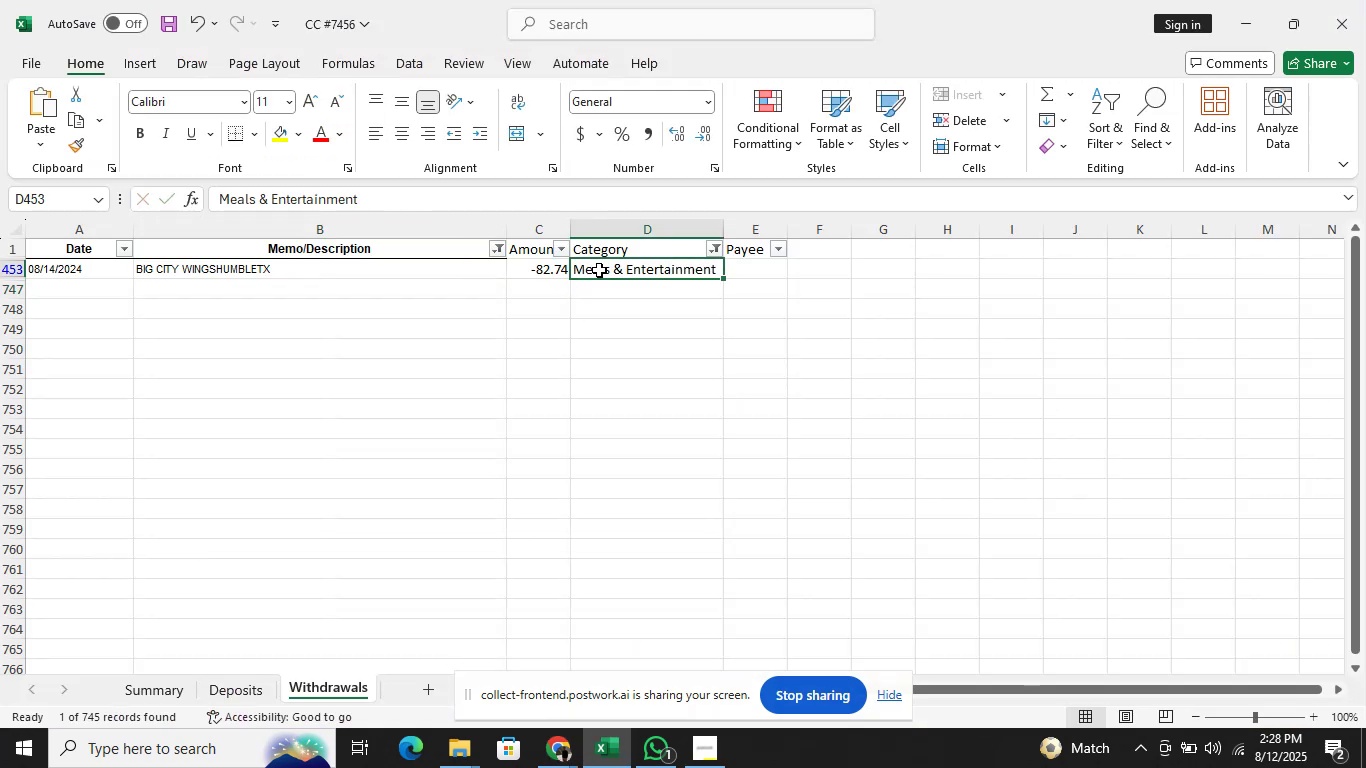 
key(ArrowUp)
 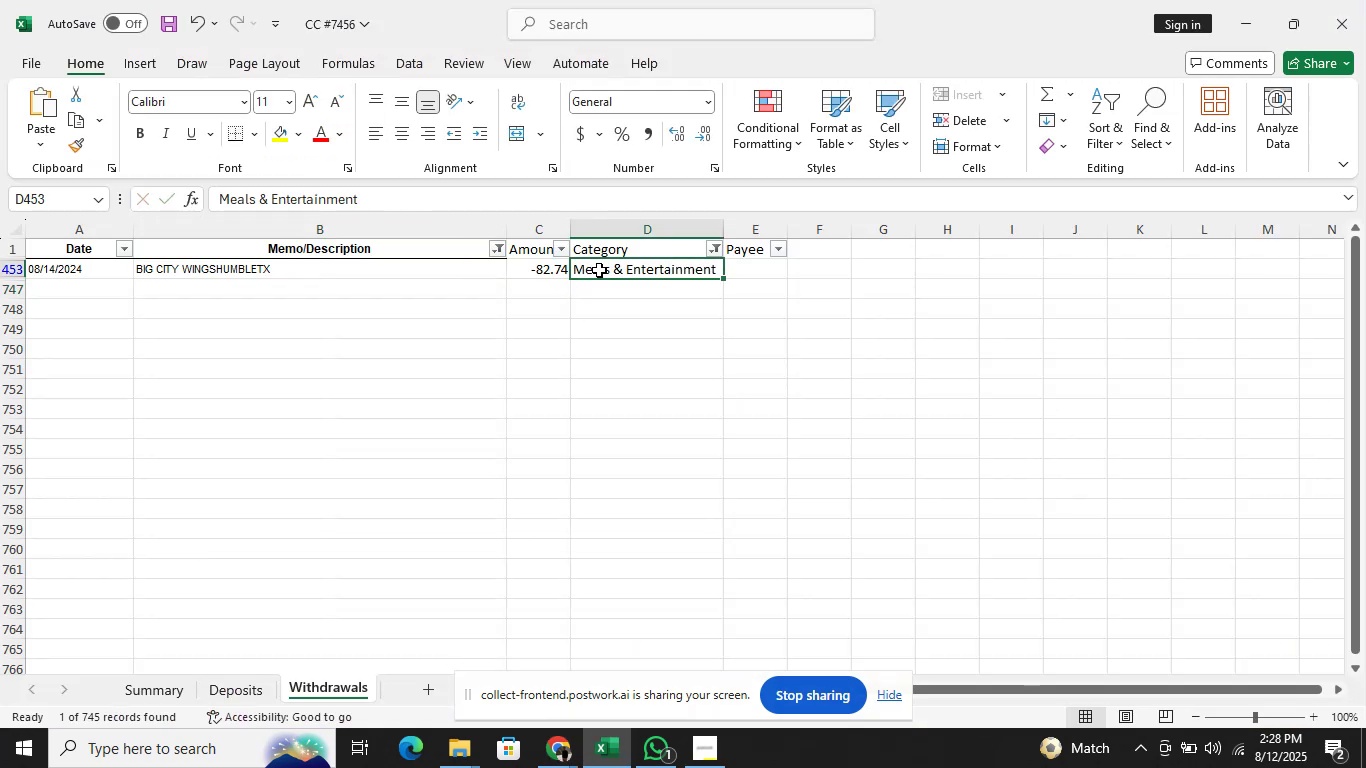 
key(ArrowRight)
 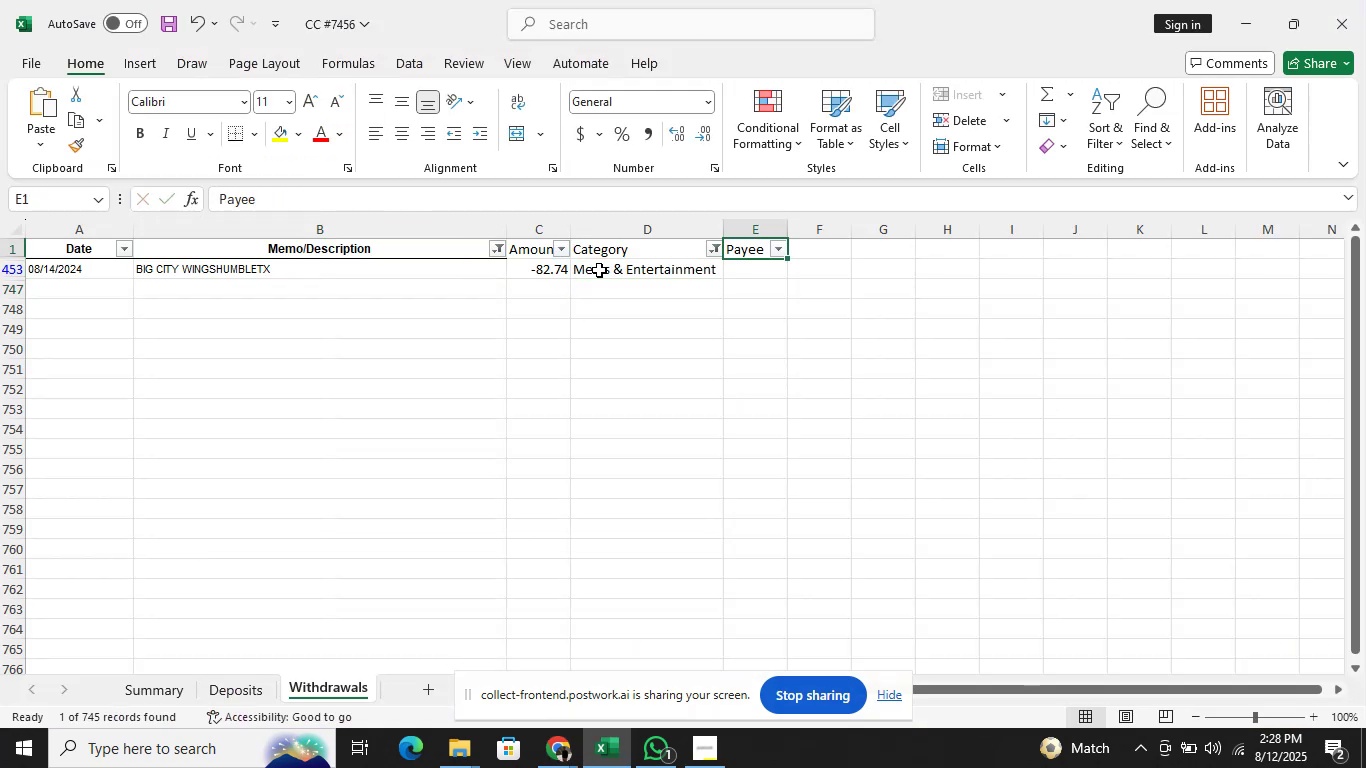 
key(ArrowDown)
 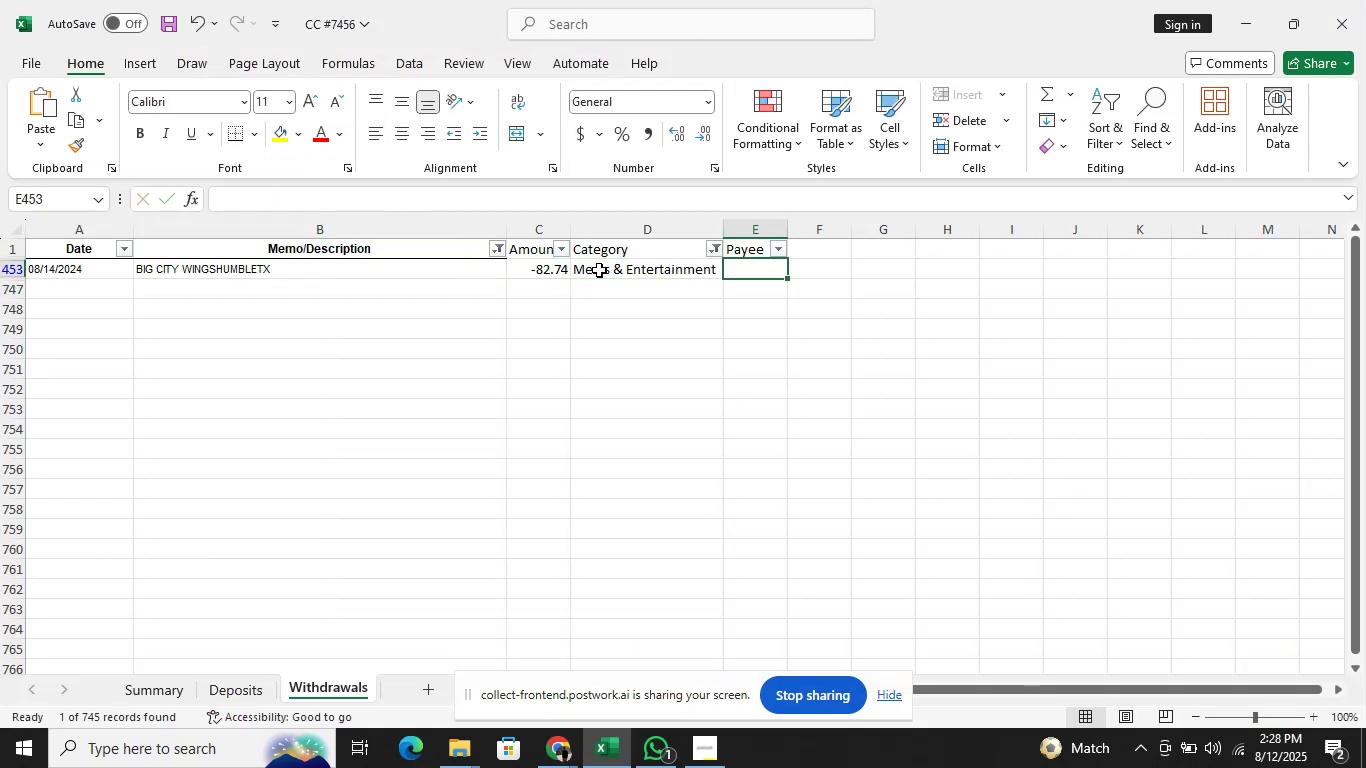 
type(Big City Wings)
 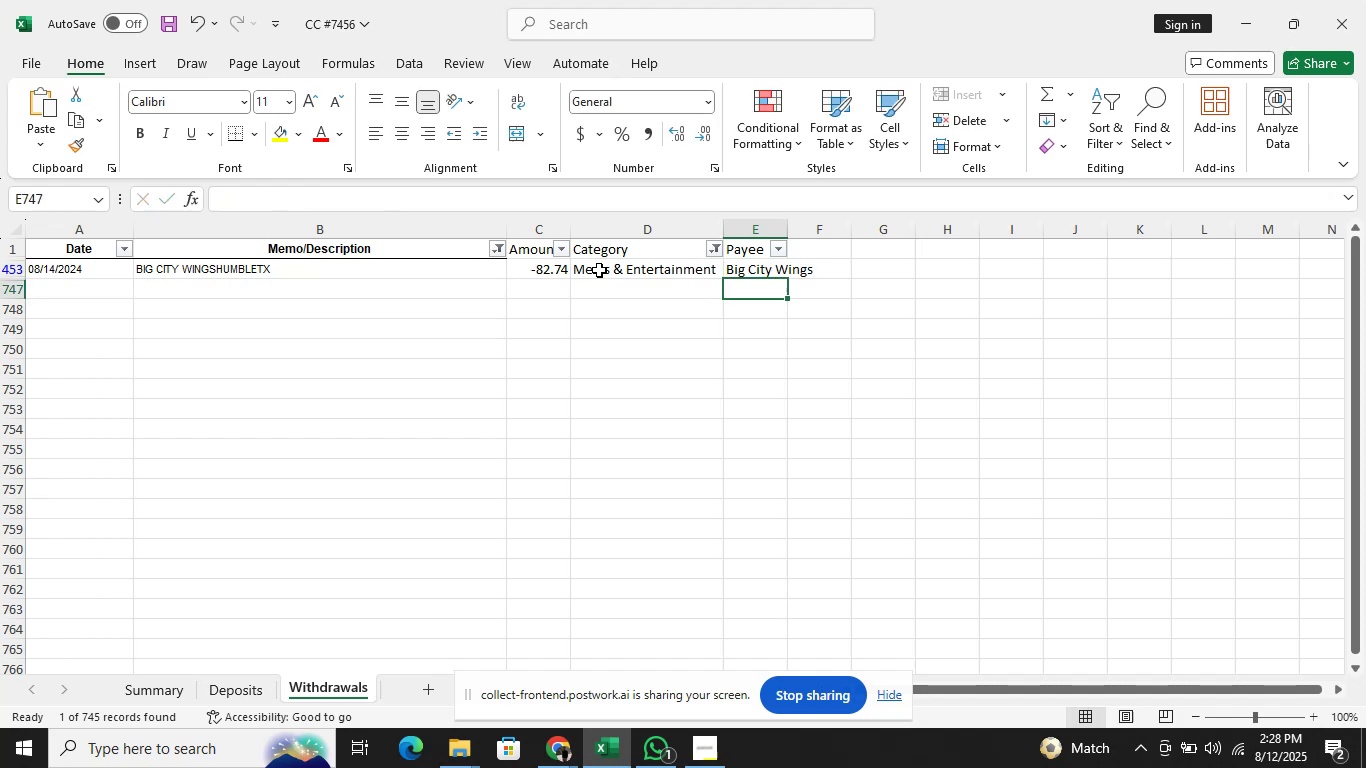 
 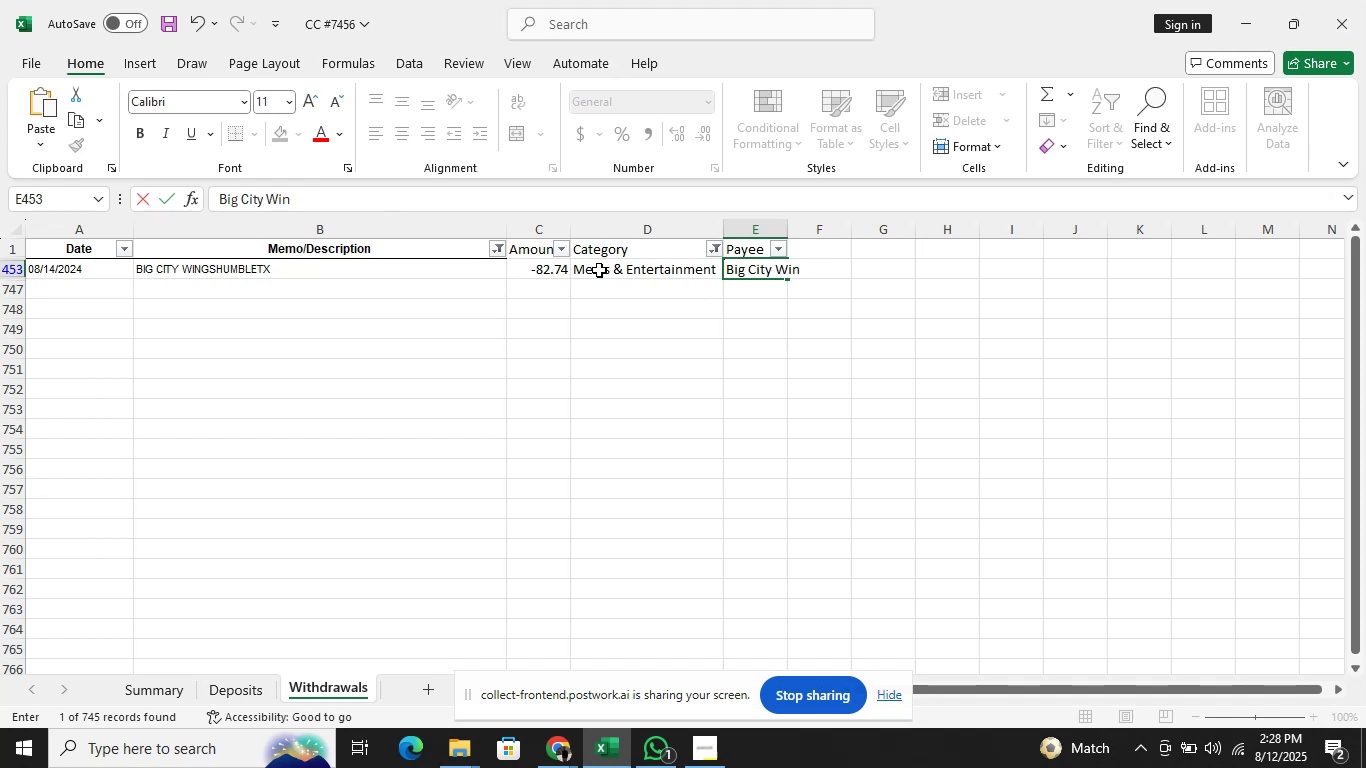 
key(Enter)
 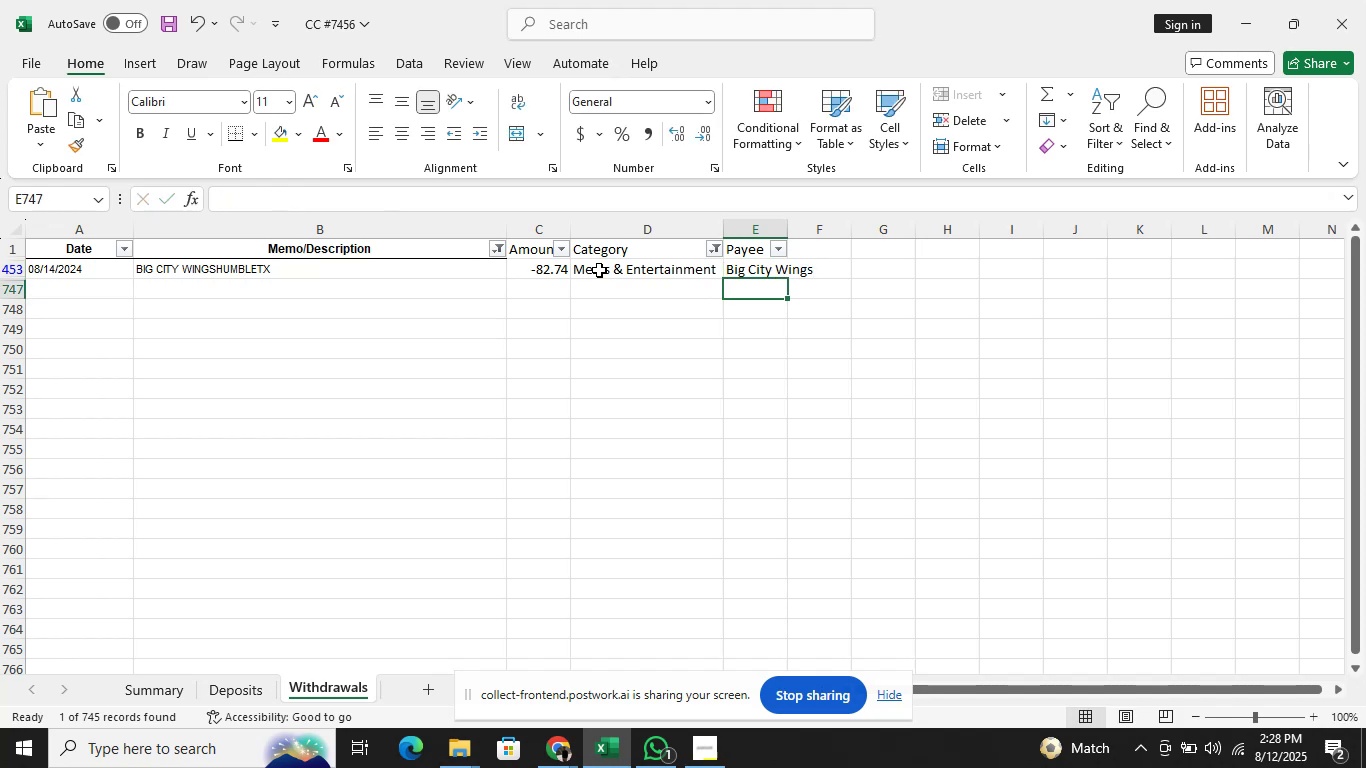 
key(ArrowUp)
 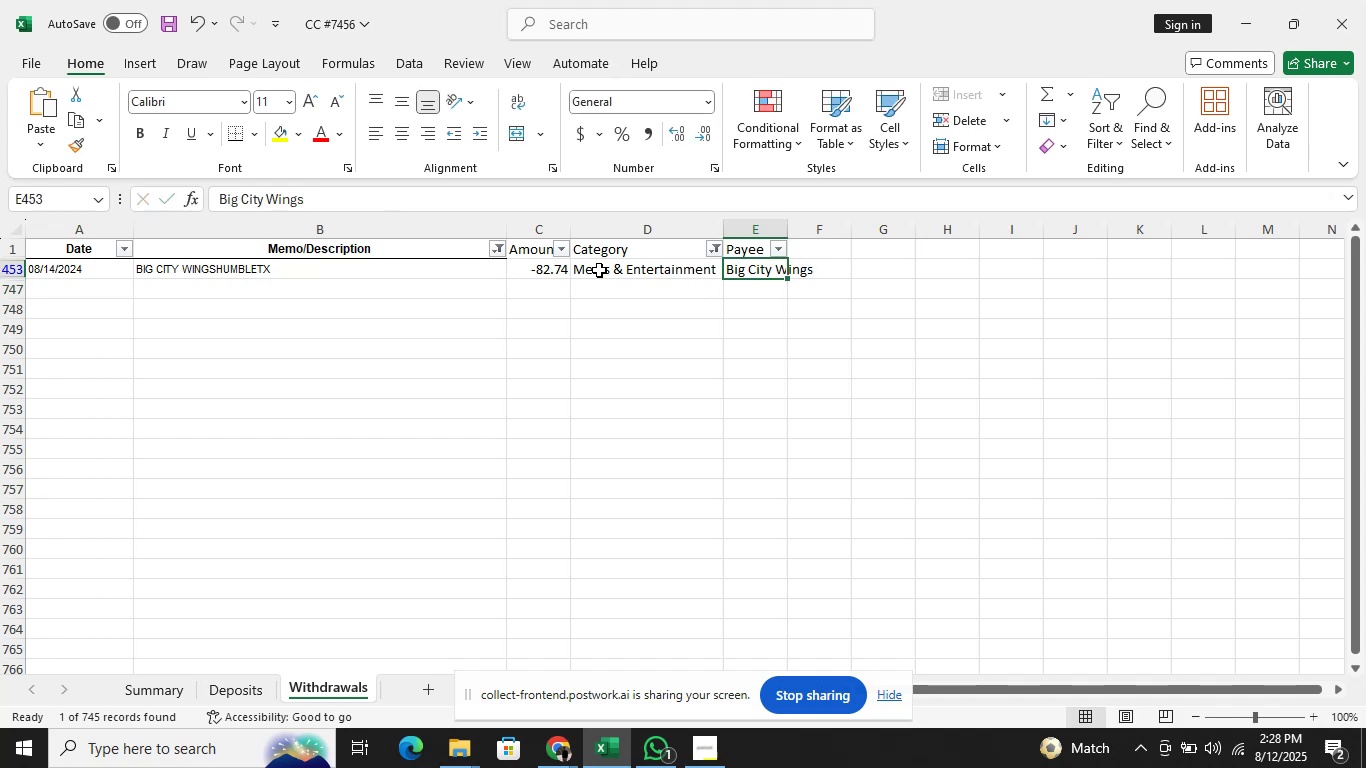 
key(ArrowLeft)
 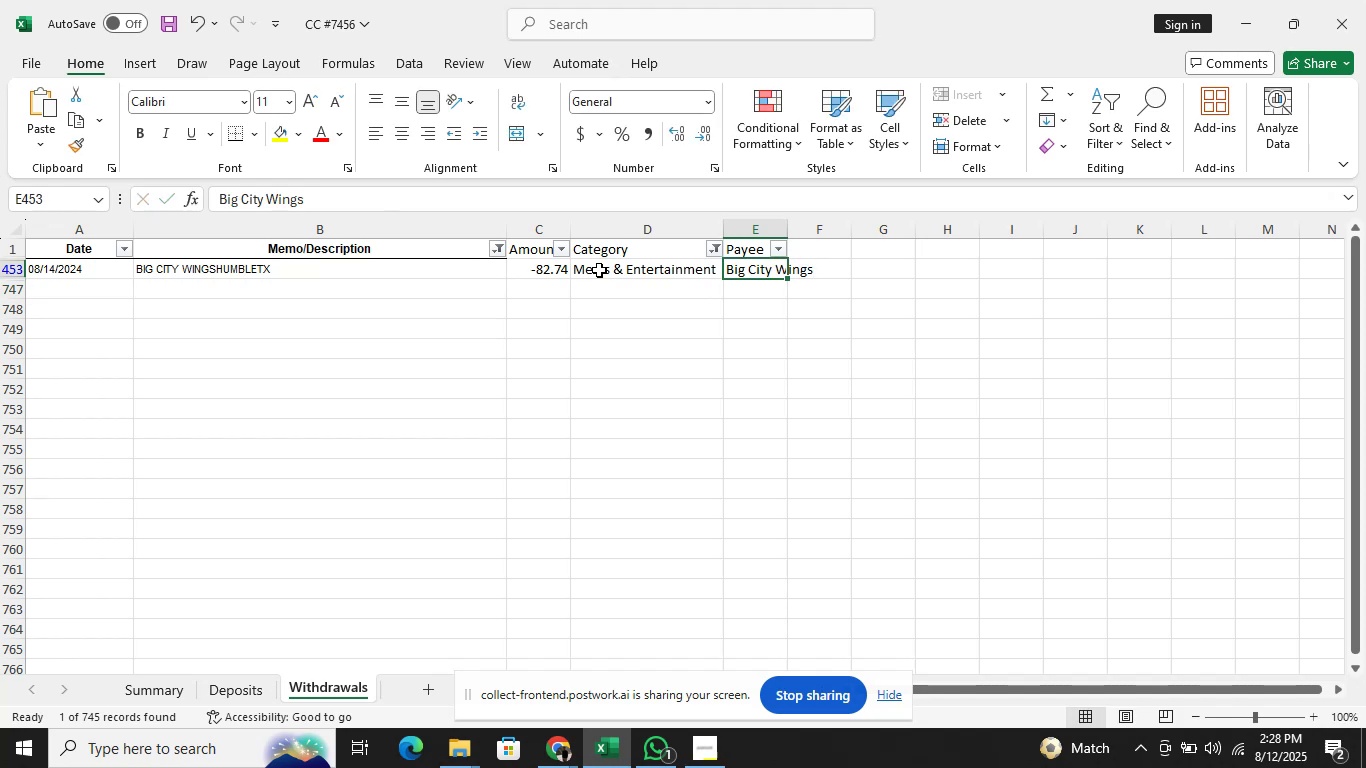 
key(ArrowLeft)
 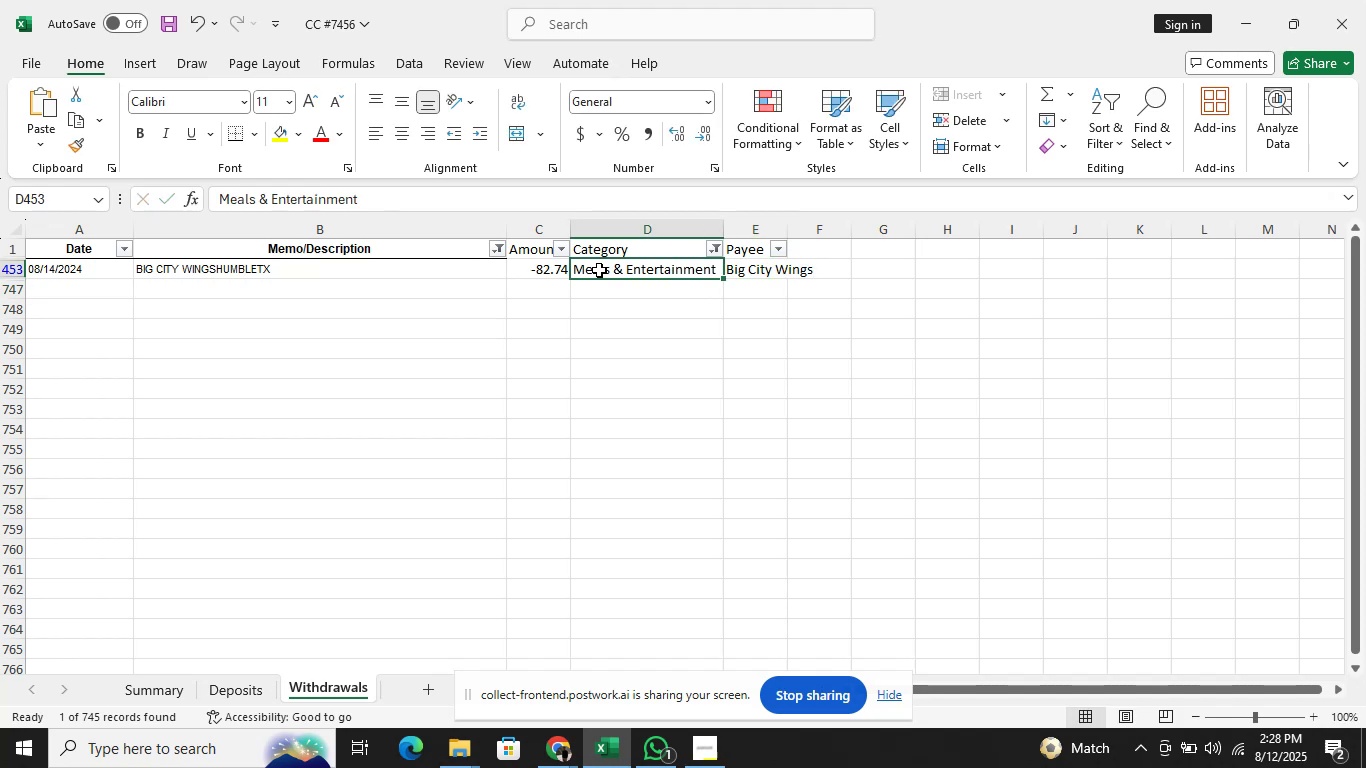 
key(ArrowUp)
 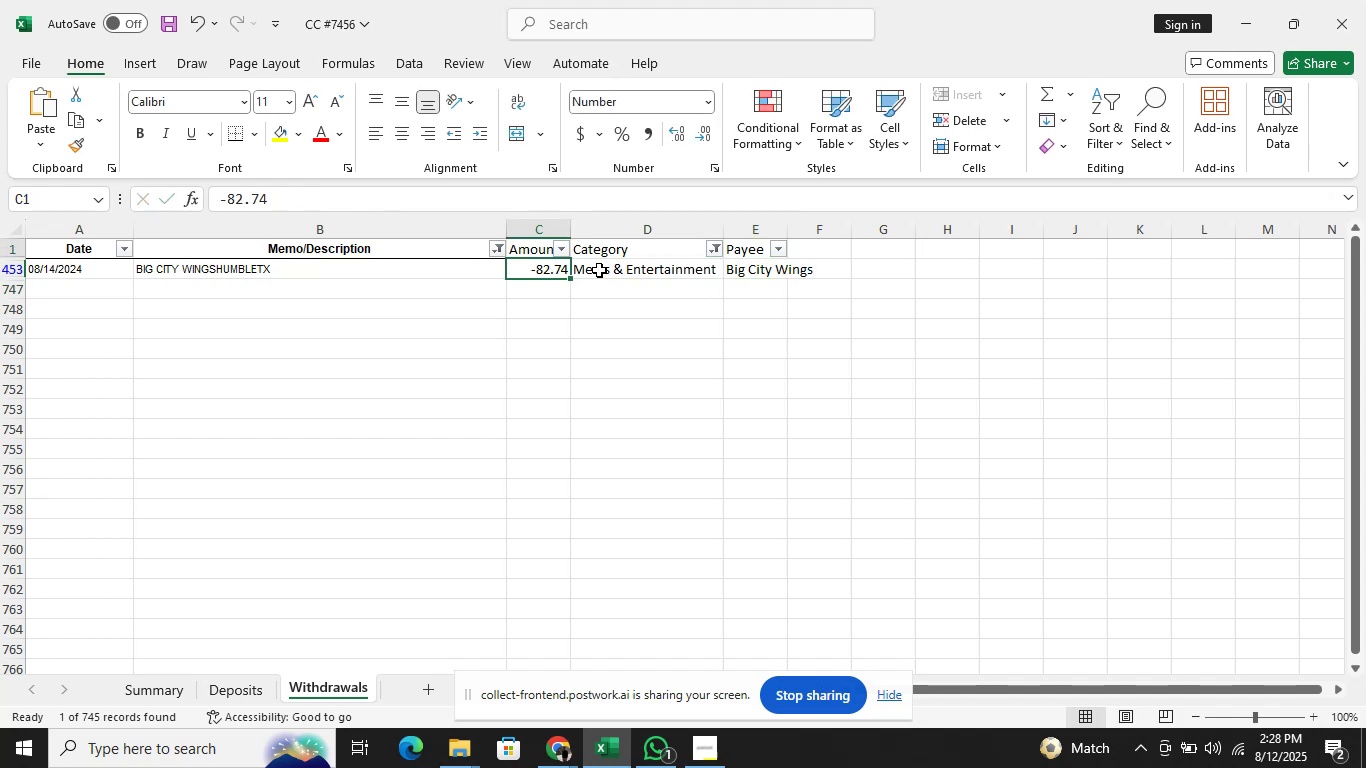 
key(ArrowLeft)
 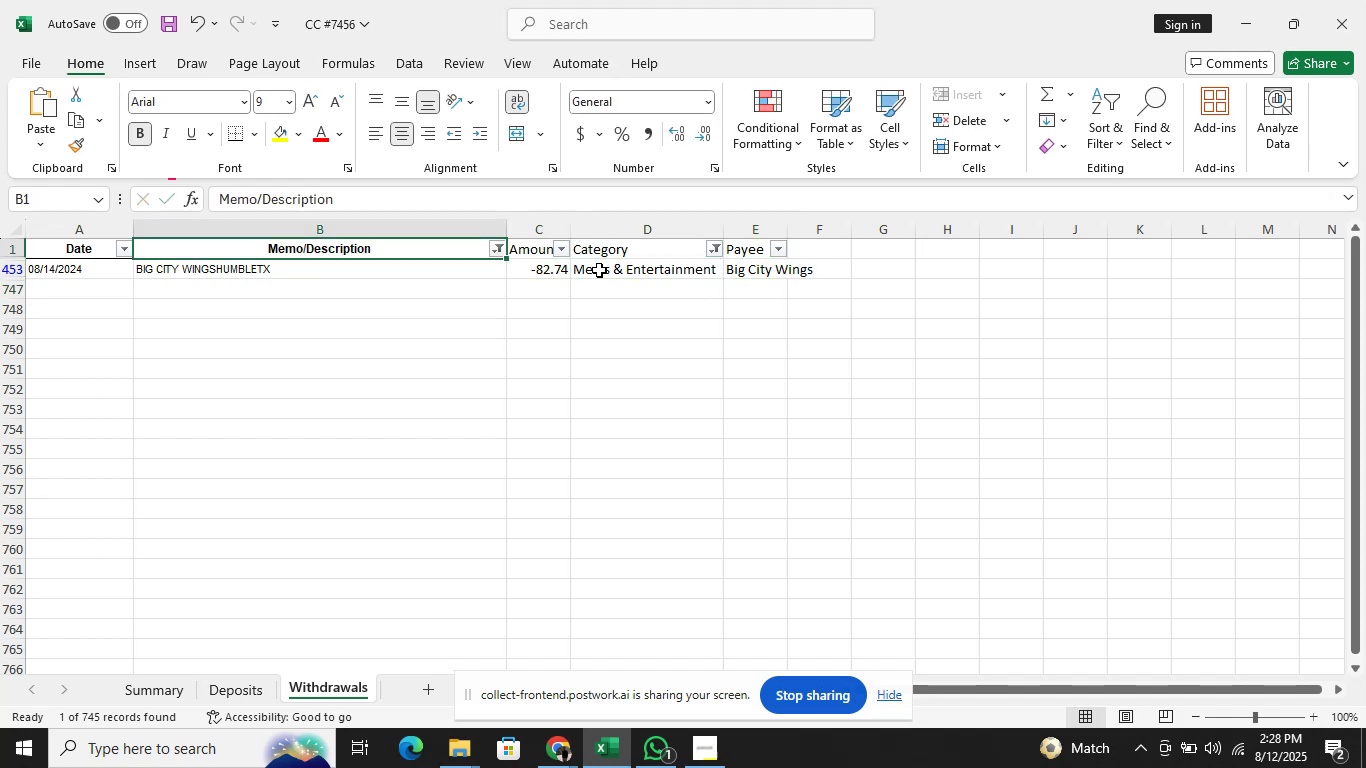 
key(Alt+AltLeft)
 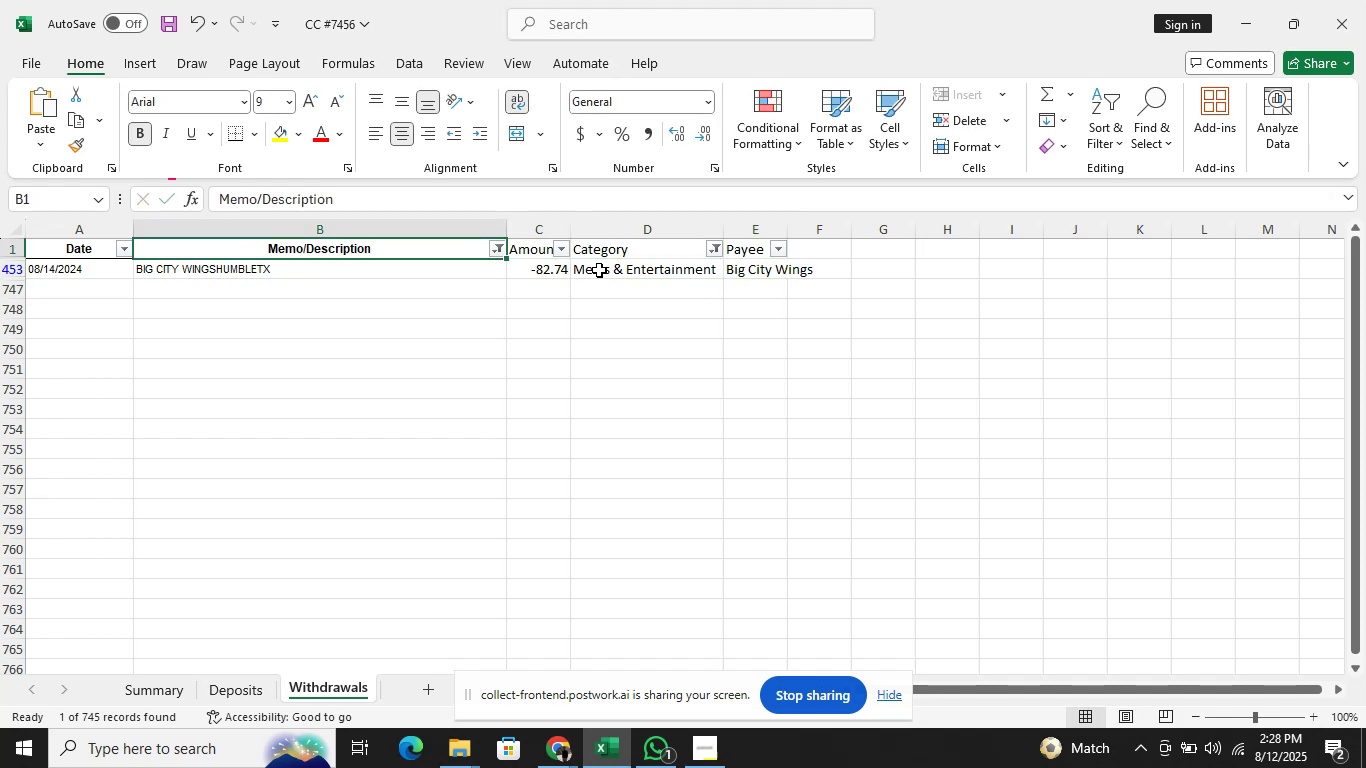 
key(Alt+ArrowDown)
 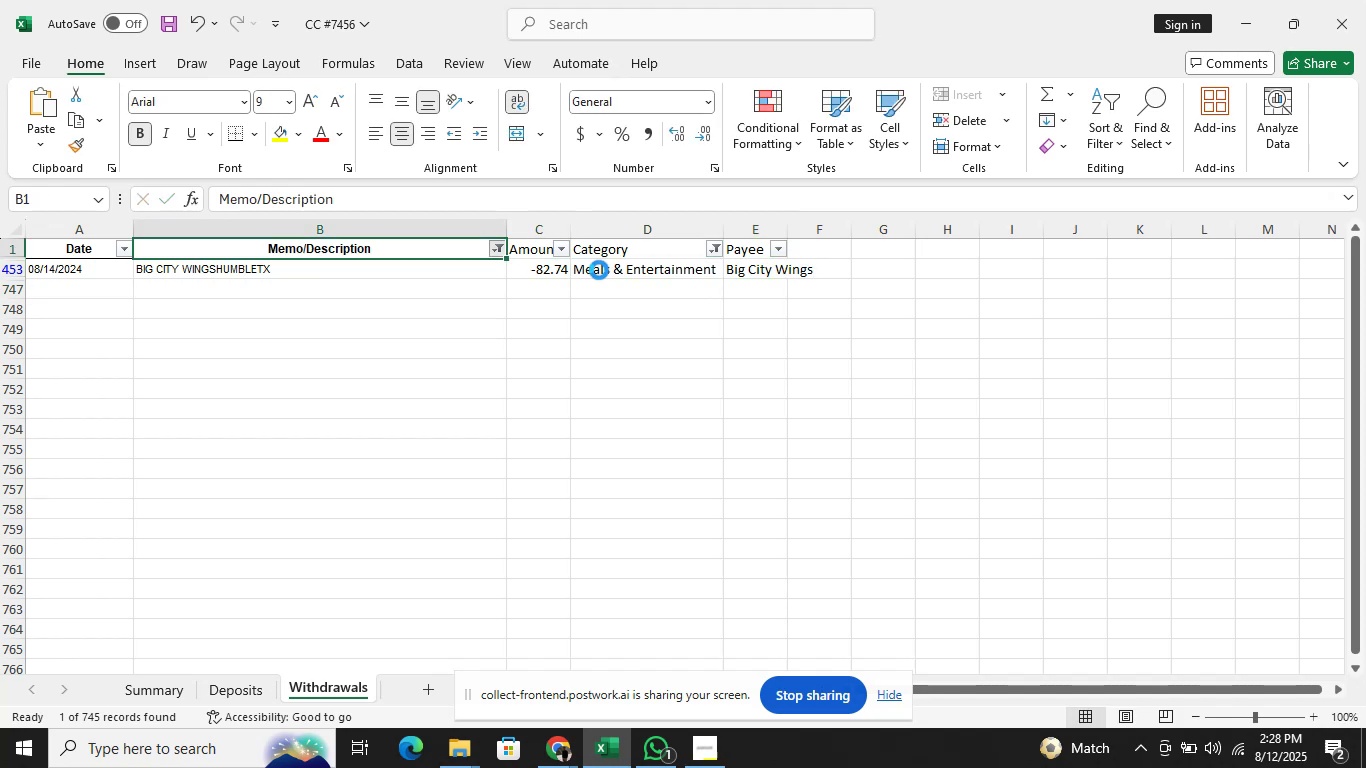 
key(ArrowDown)
 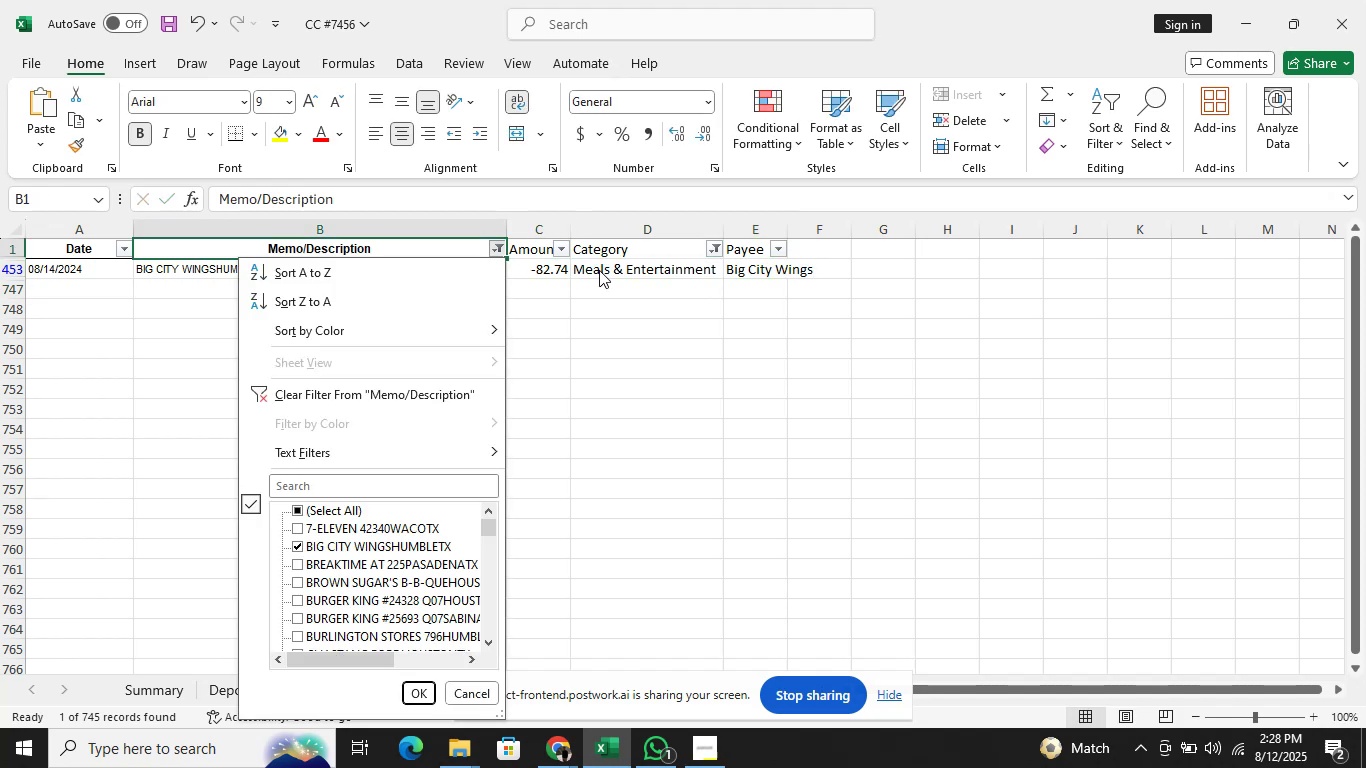 
key(ArrowDown)
 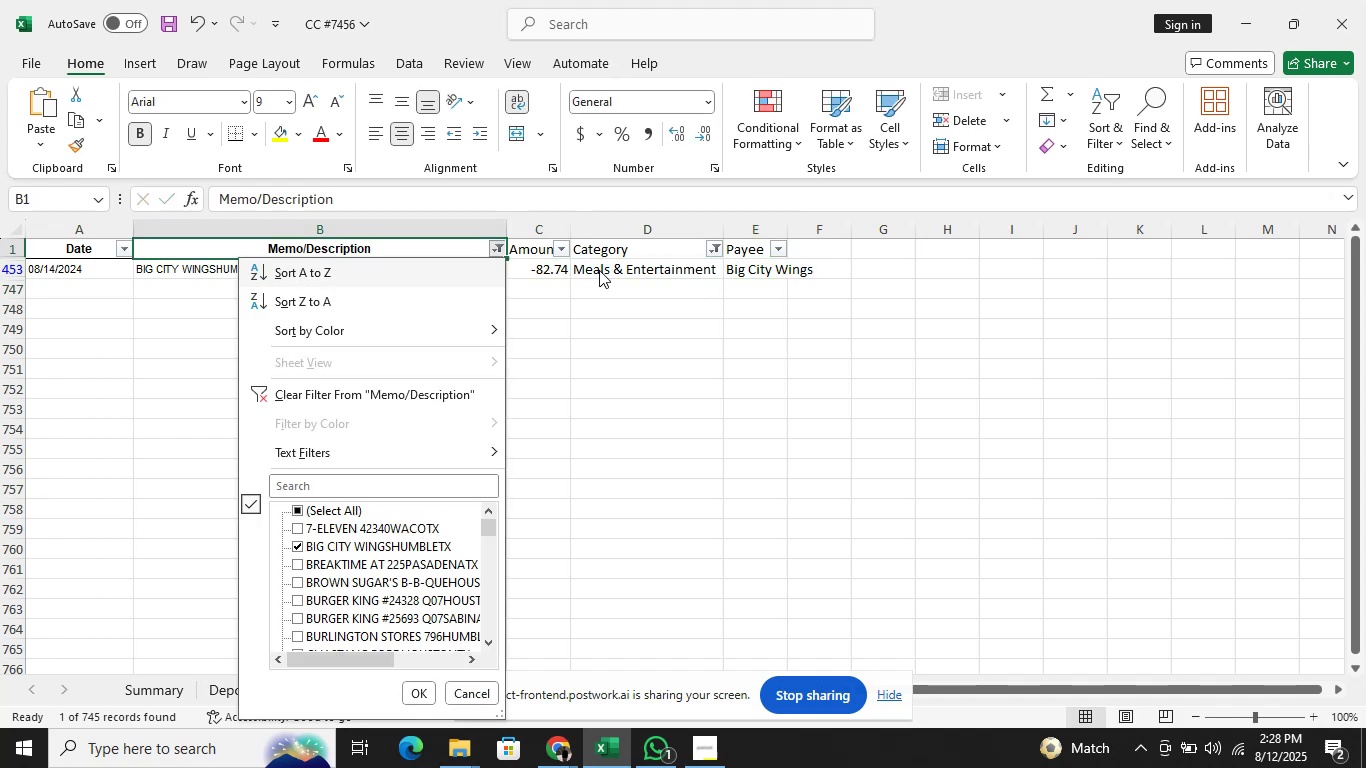 
key(ArrowDown)
 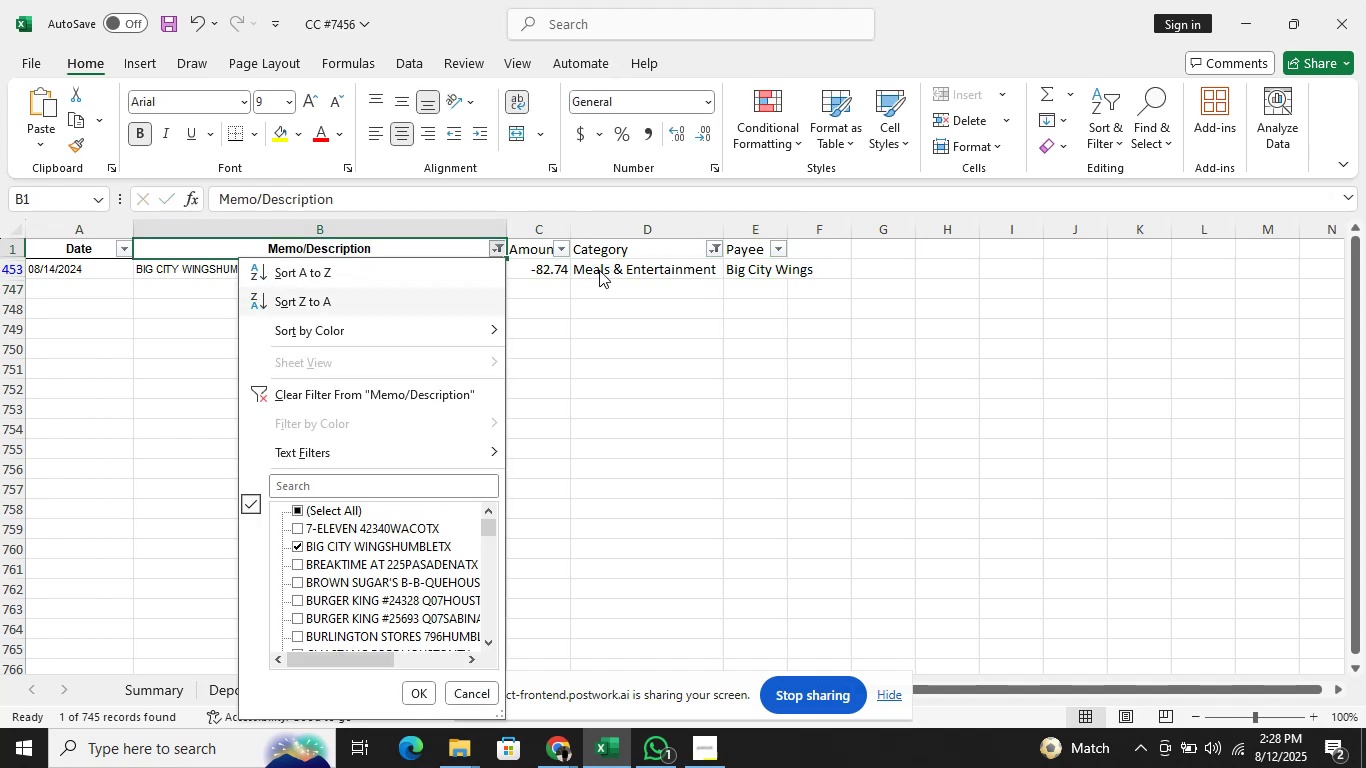 
key(ArrowDown)
 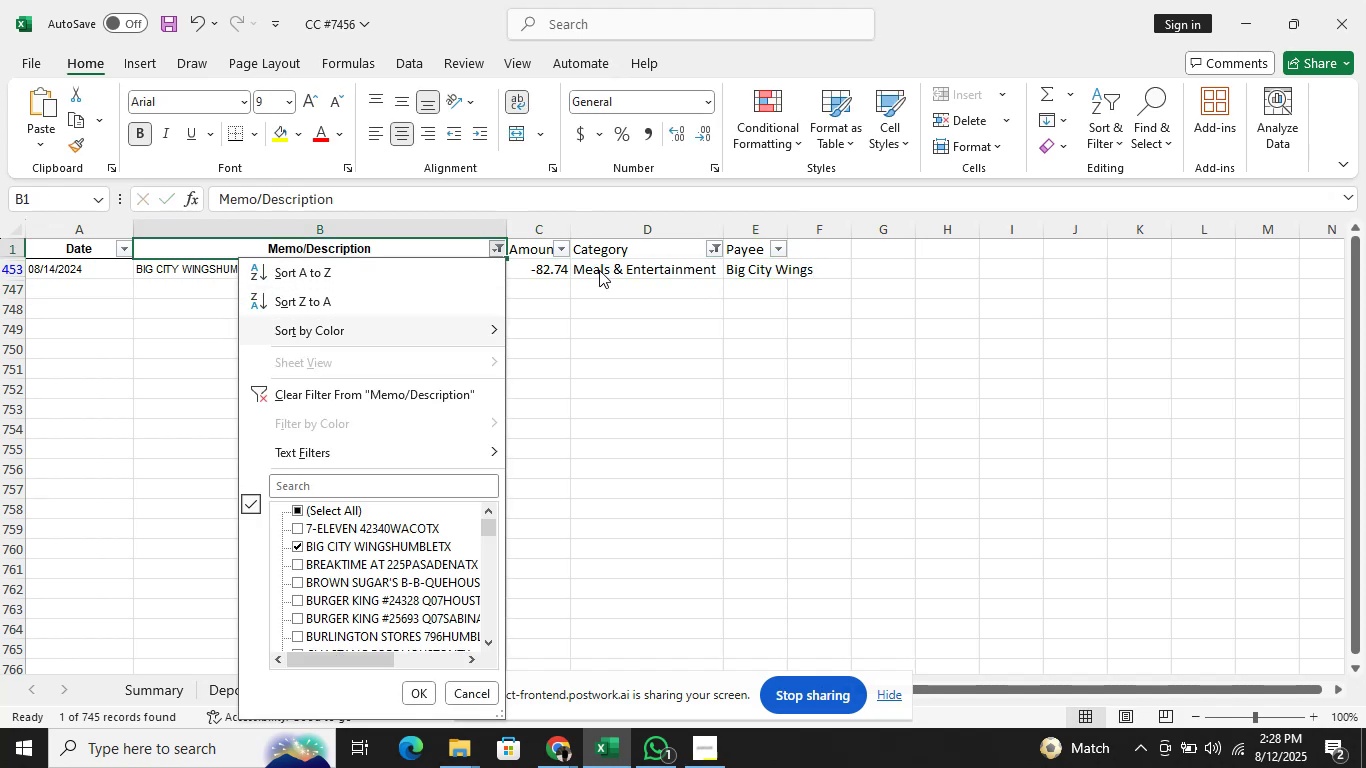 
key(ArrowDown)
 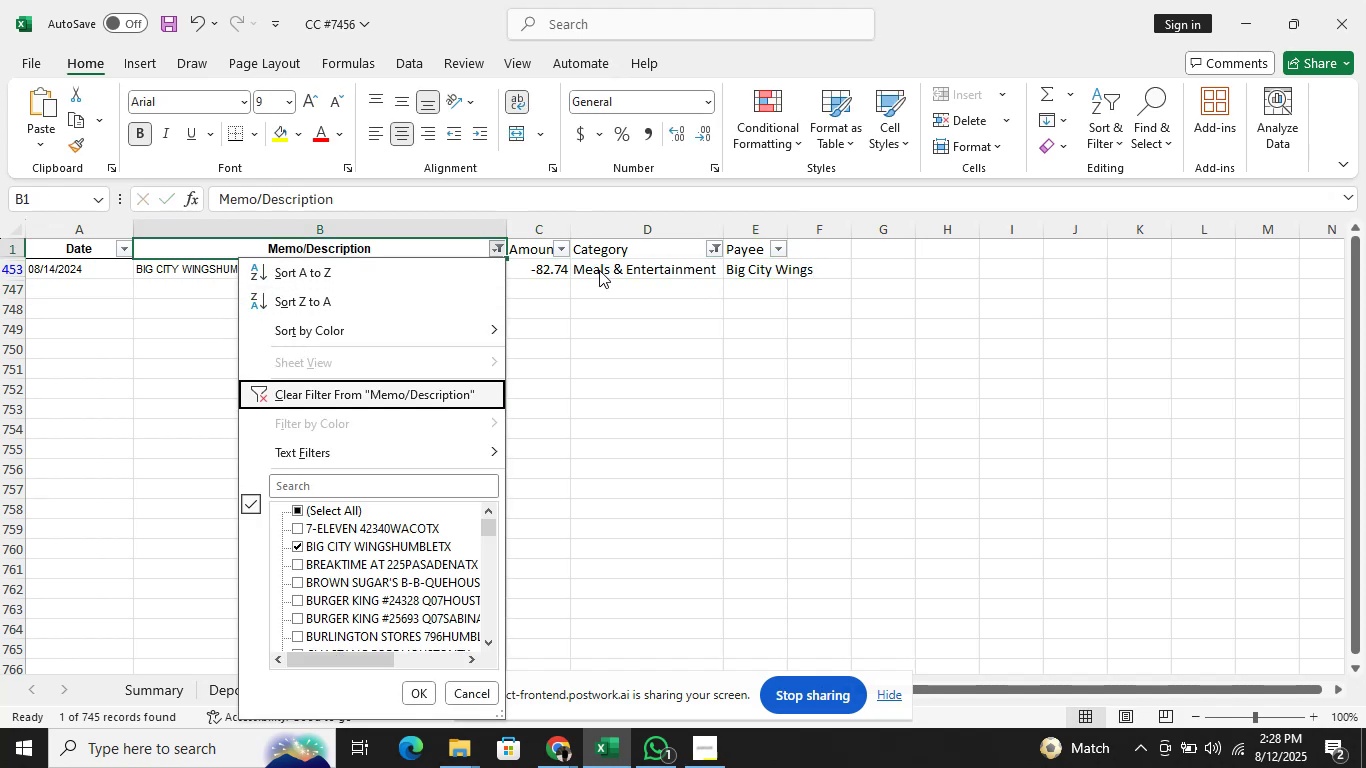 
key(ArrowDown)
 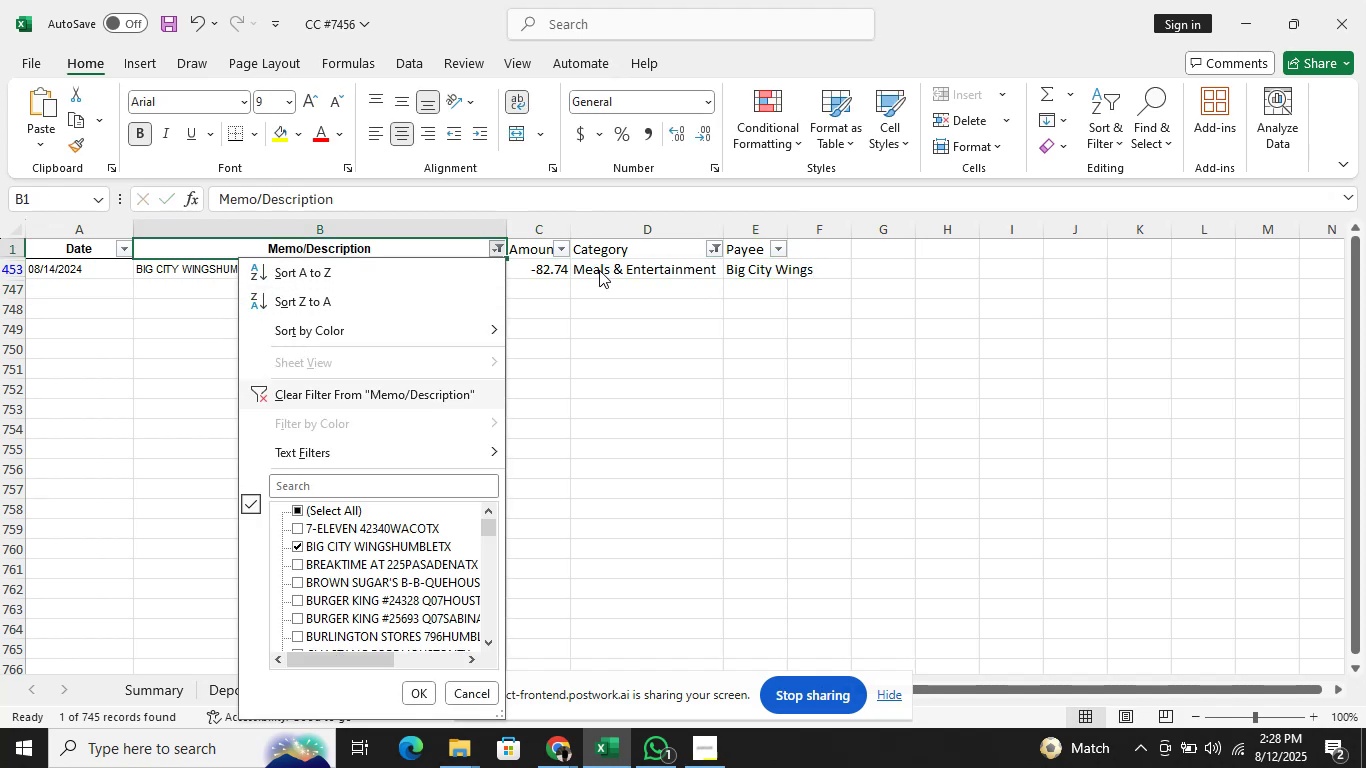 
key(ArrowDown)
 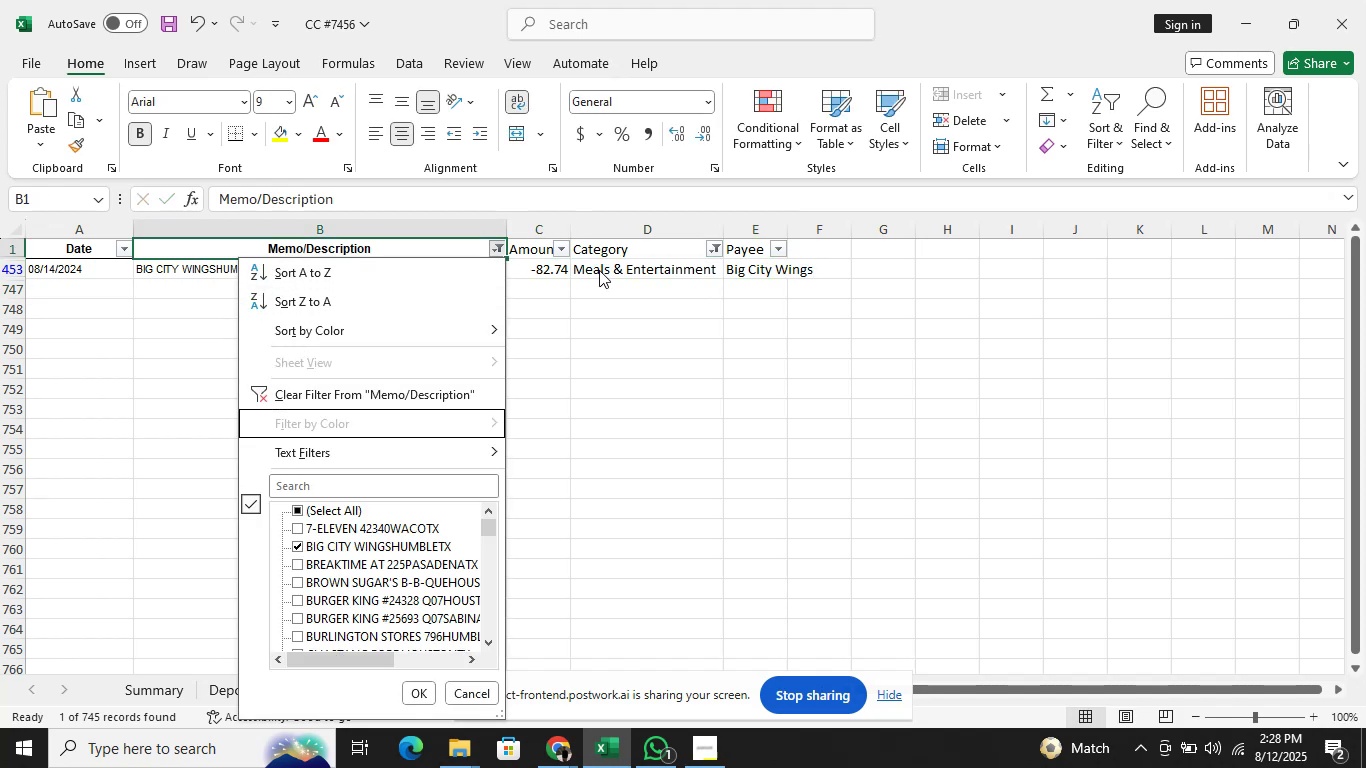 
key(ArrowDown)
 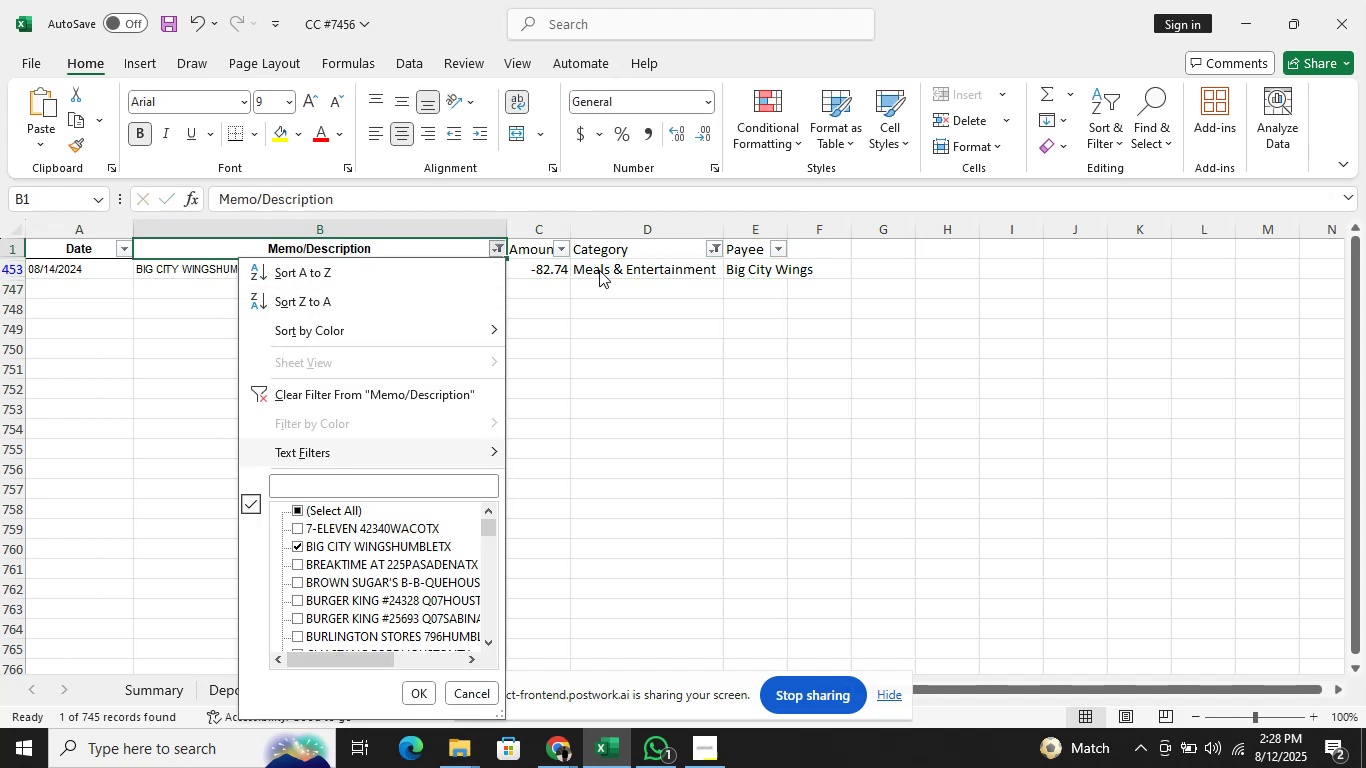 
key(ArrowDown)
 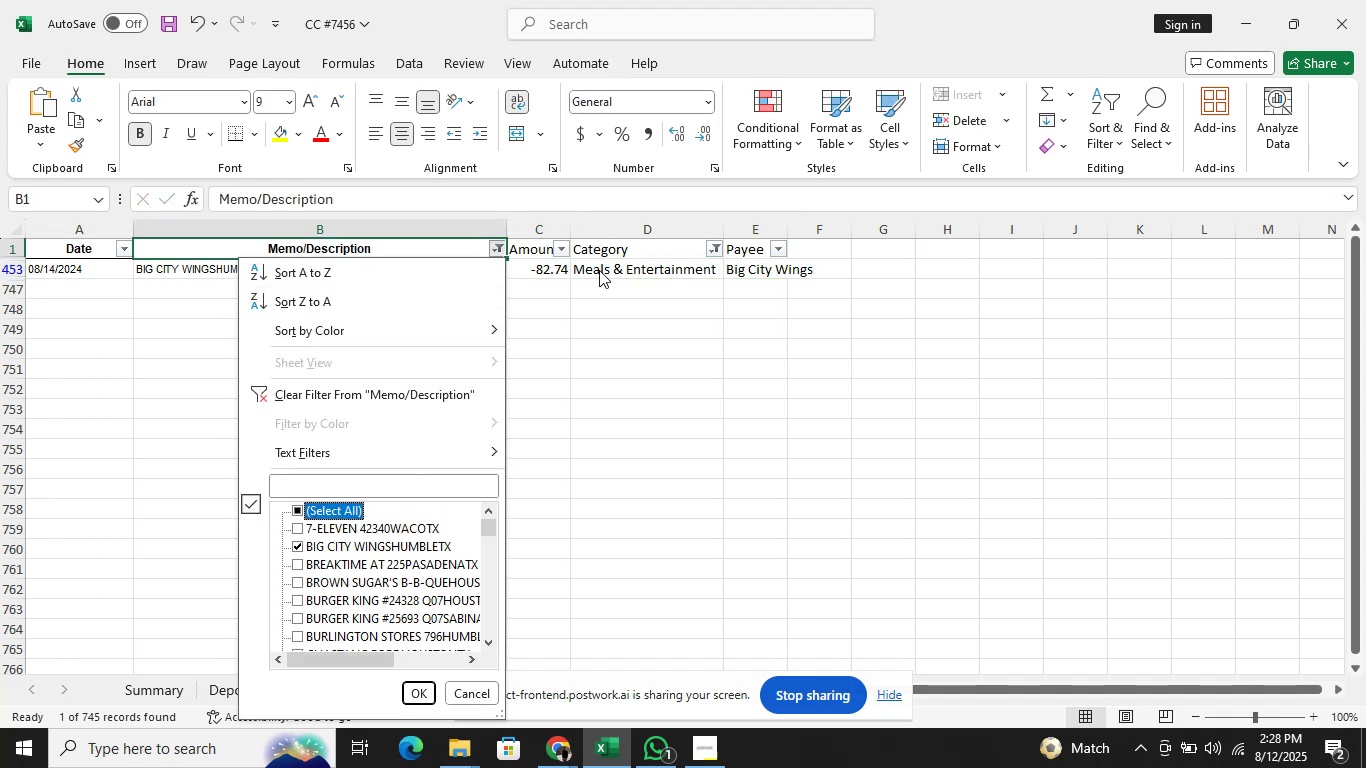 
key(ArrowDown)
 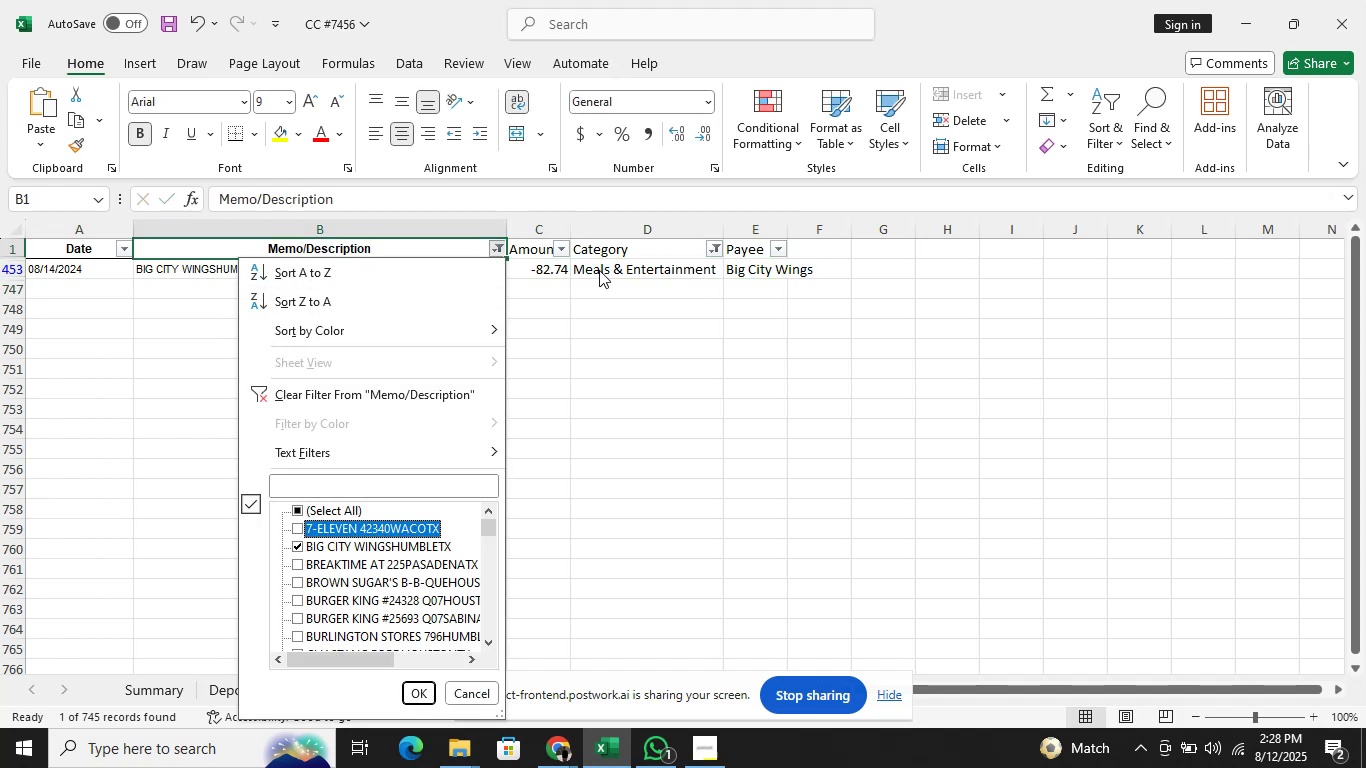 
key(ArrowDown)
 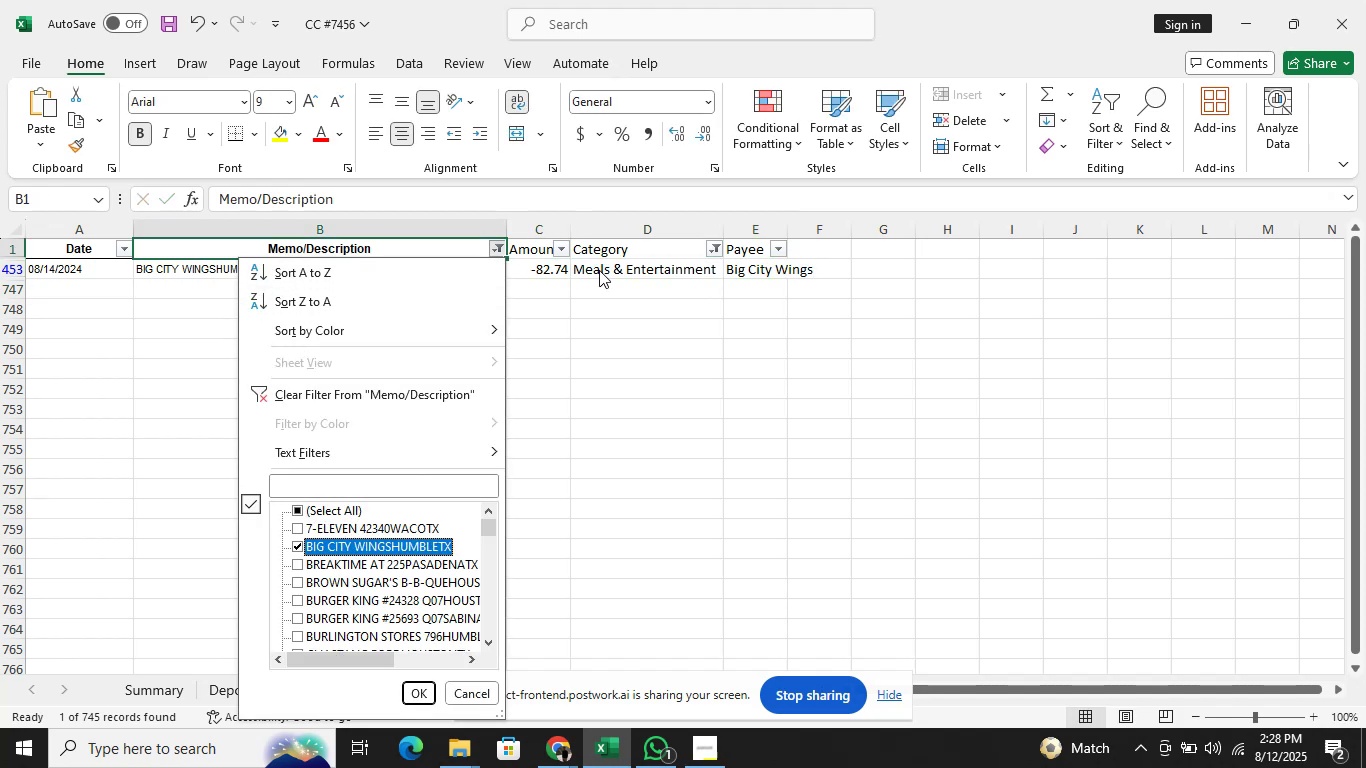 
key(Space)
 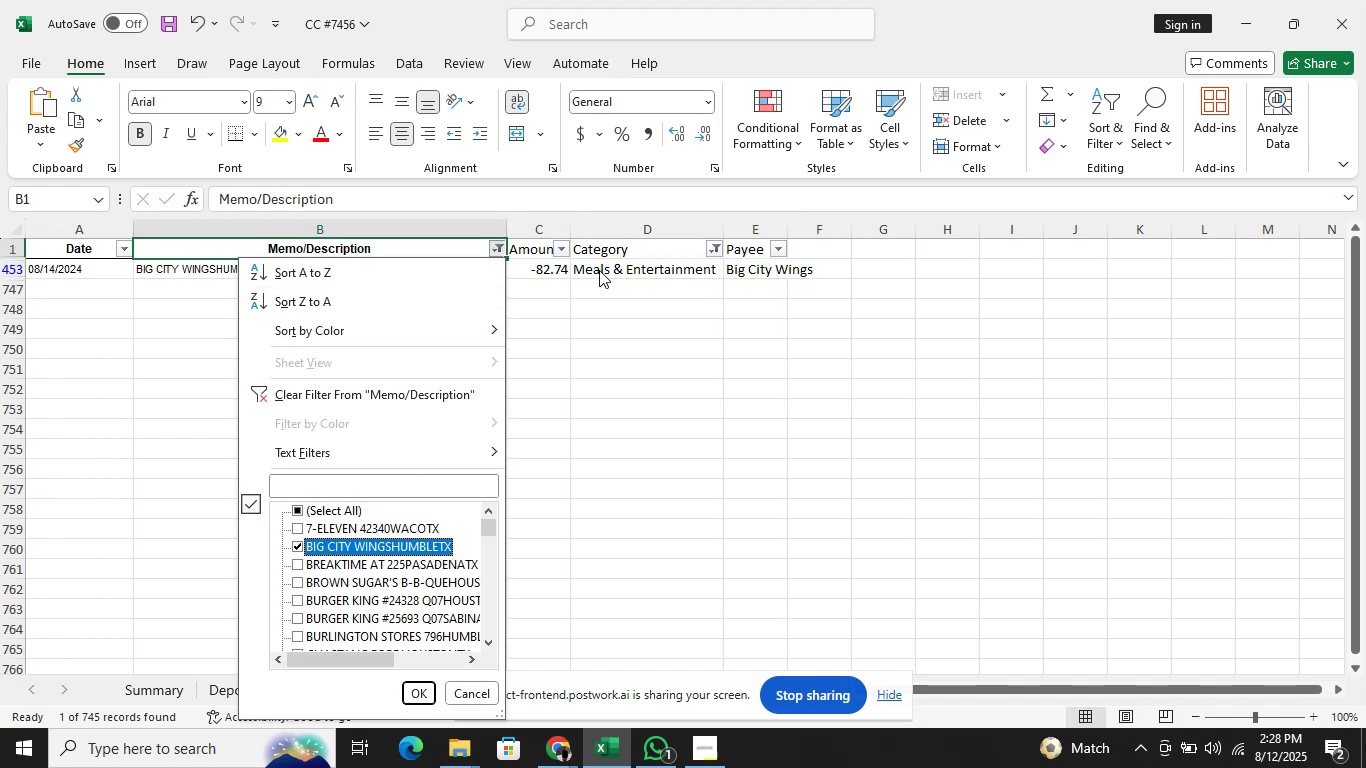 
key(ArrowDown)
 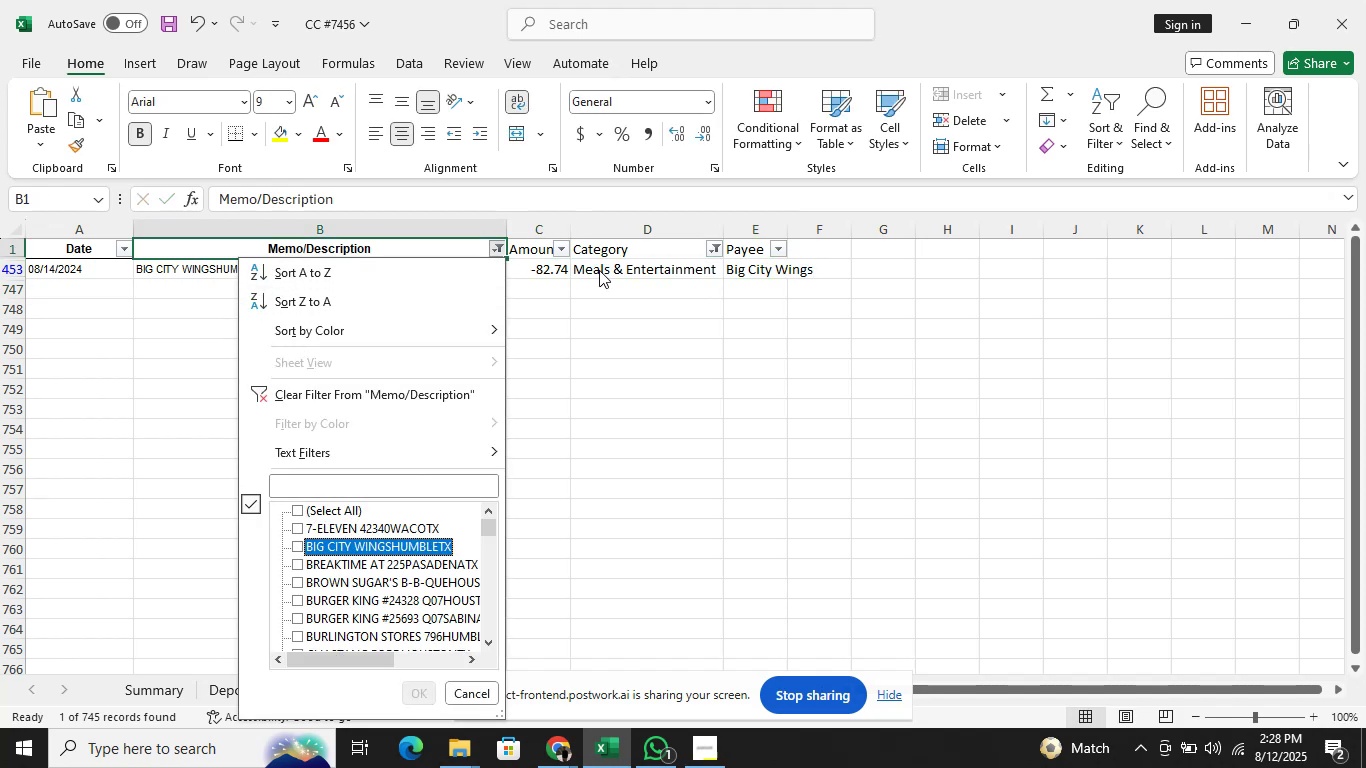 
key(Space)
 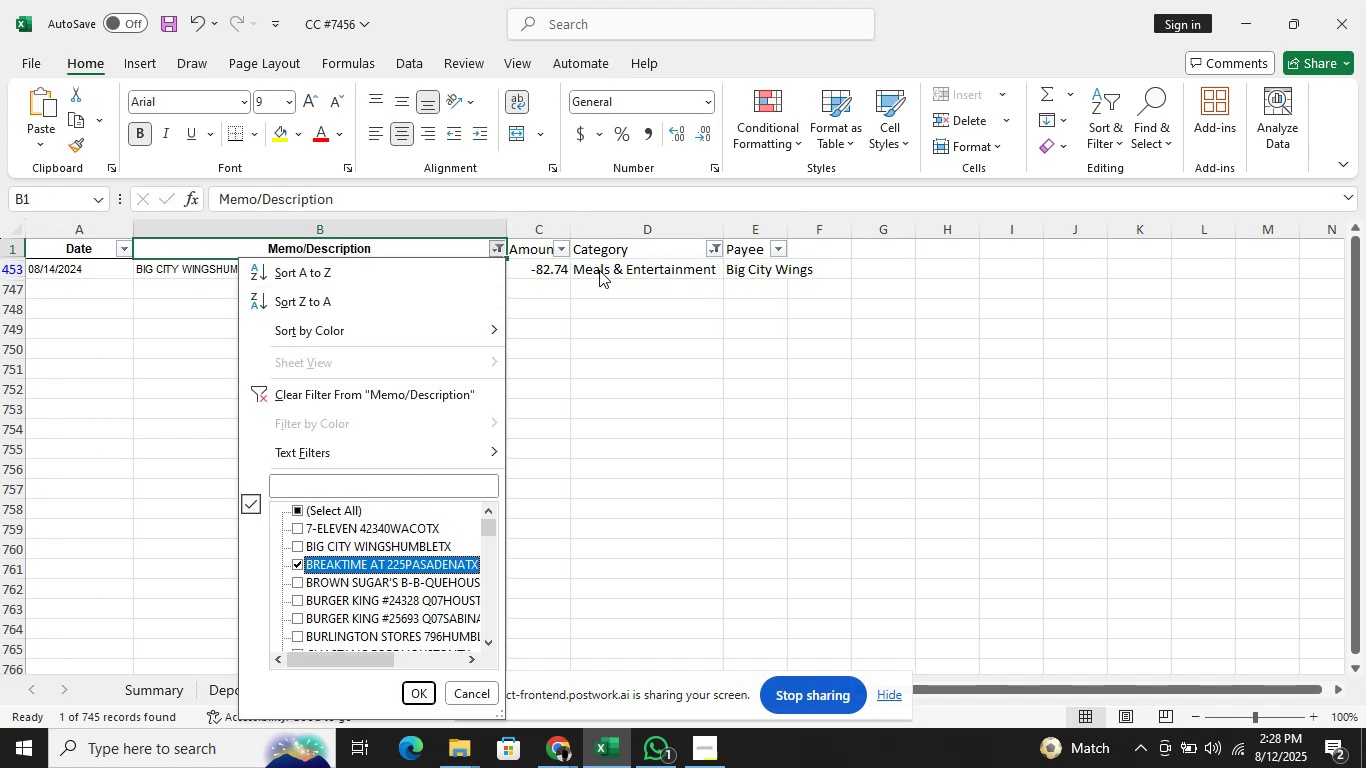 
key(Enter)
 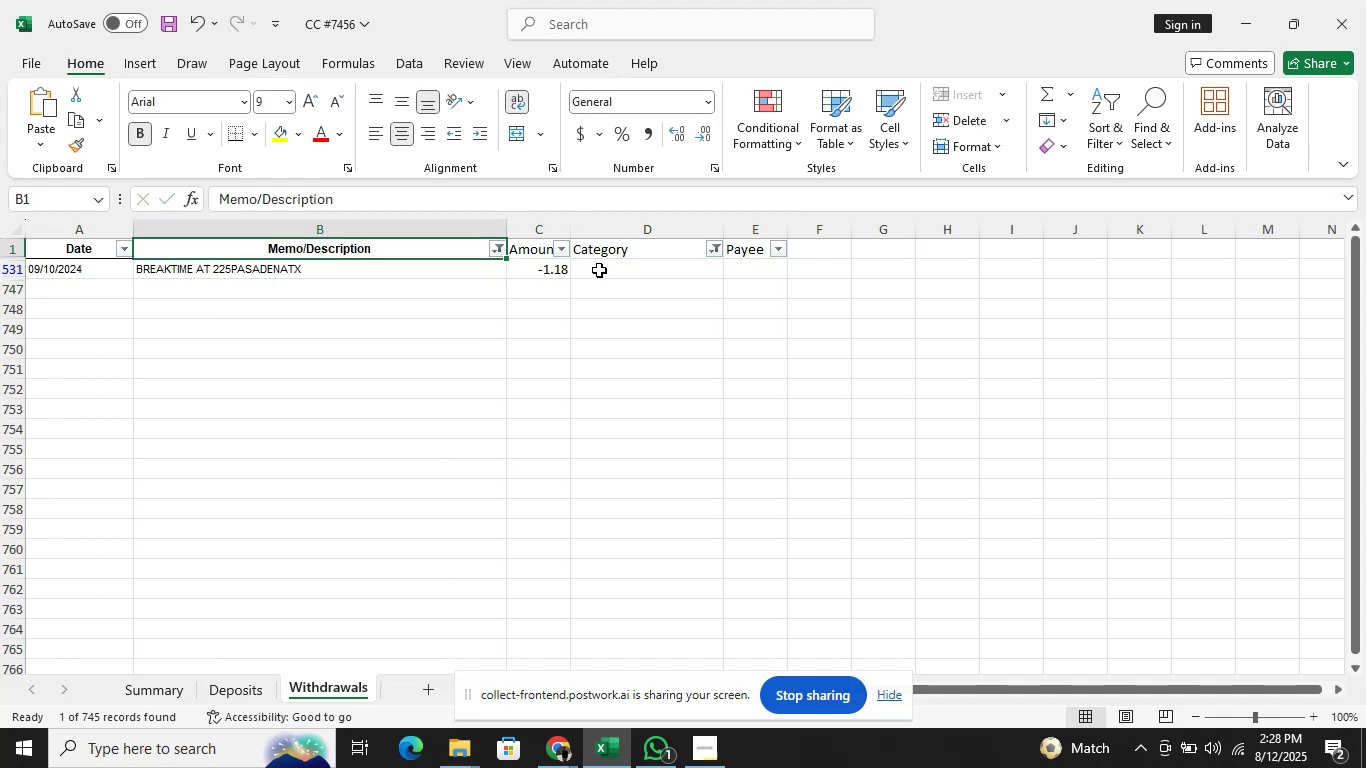 
key(ArrowDown)
 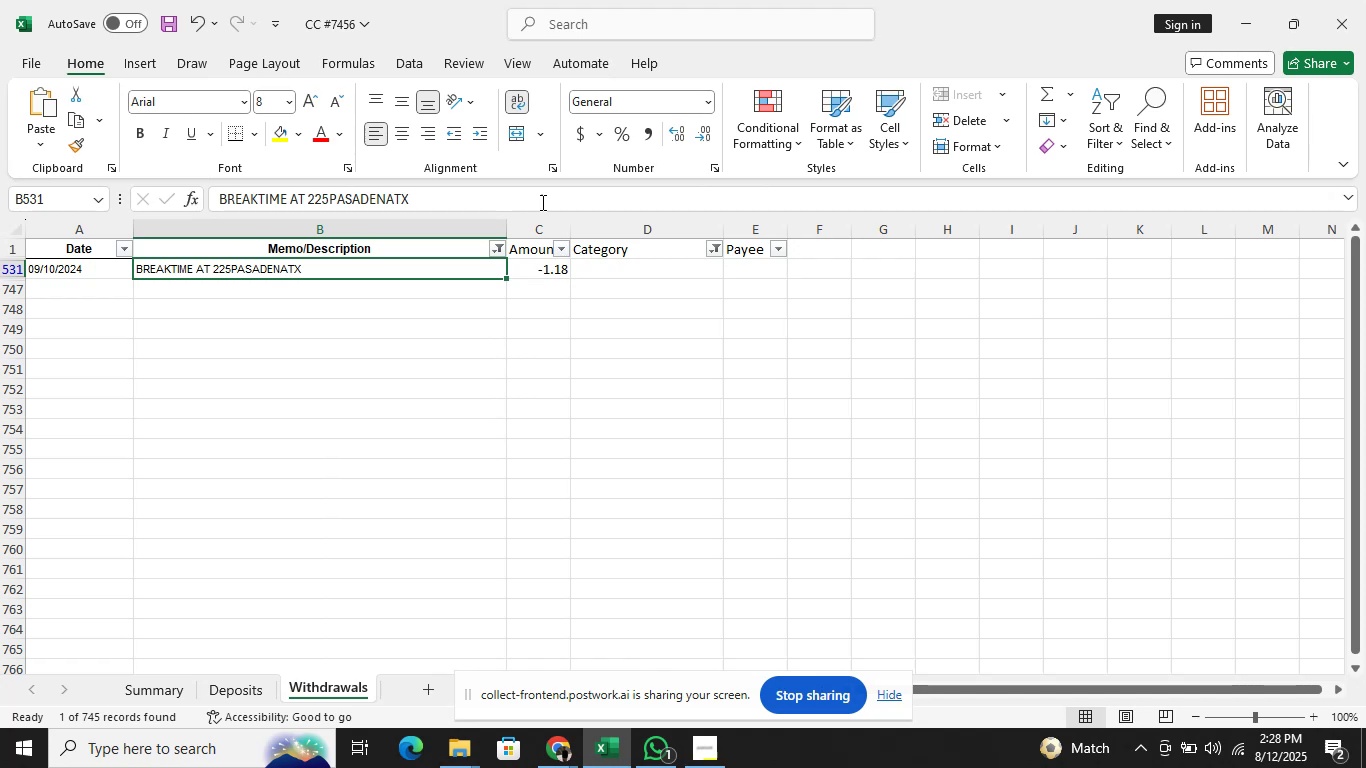 
double_click([531, 204])
 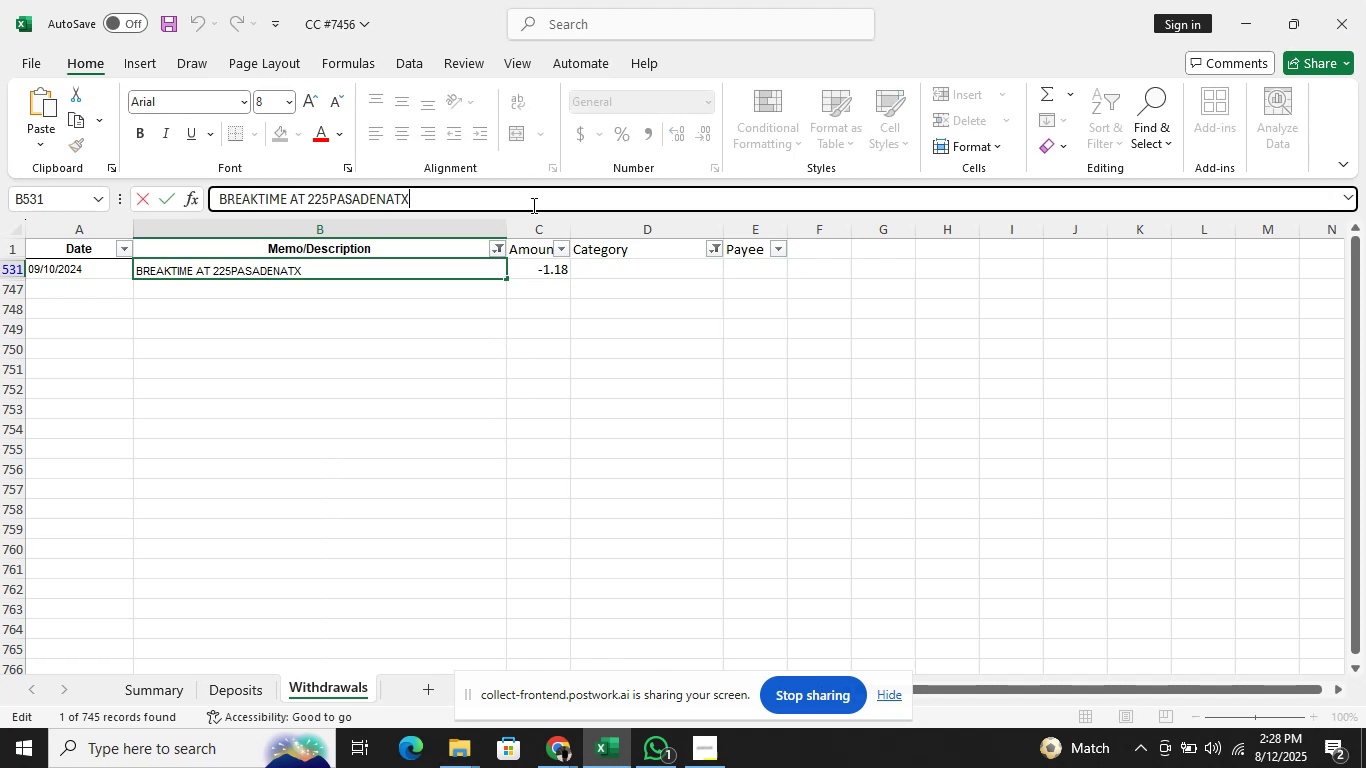 
hold_key(key=ArrowLeft, duration=1.53)
 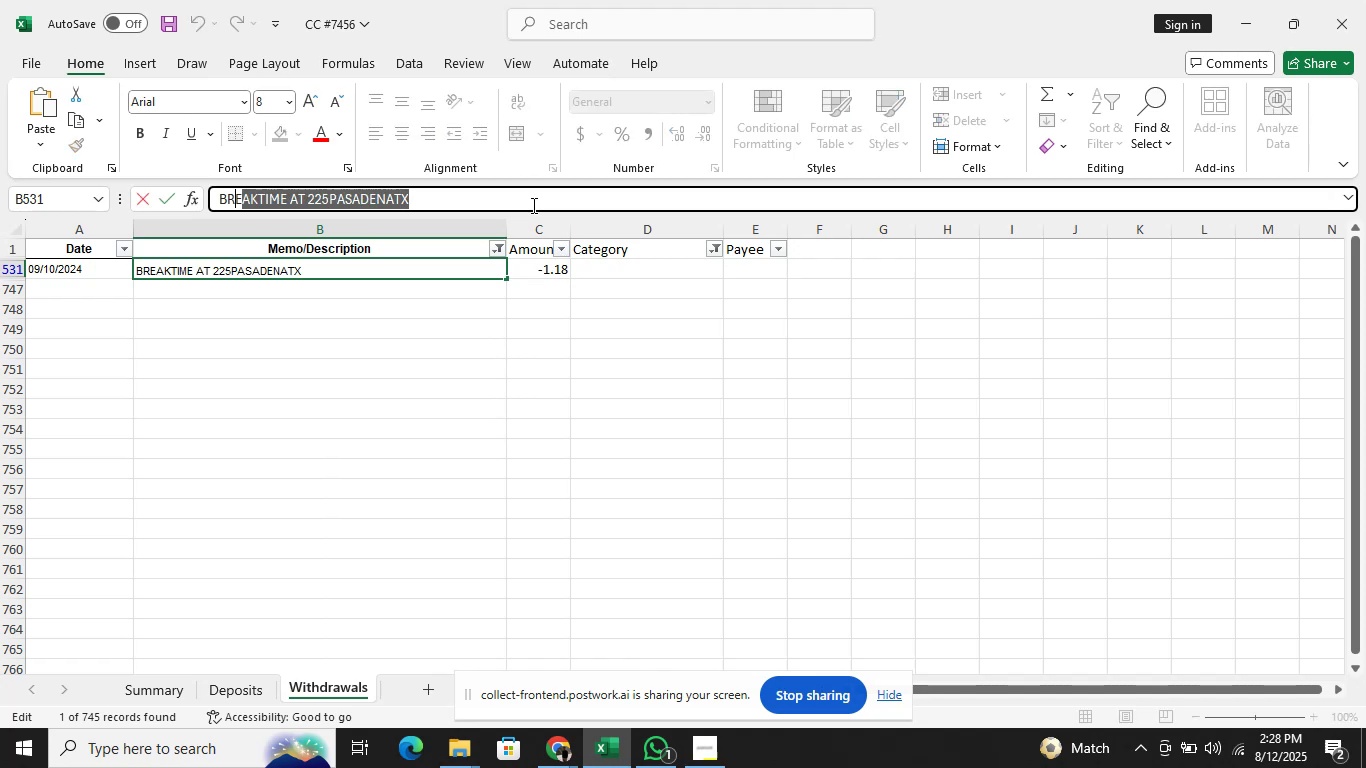 
key(Shift+ArrowLeft)
 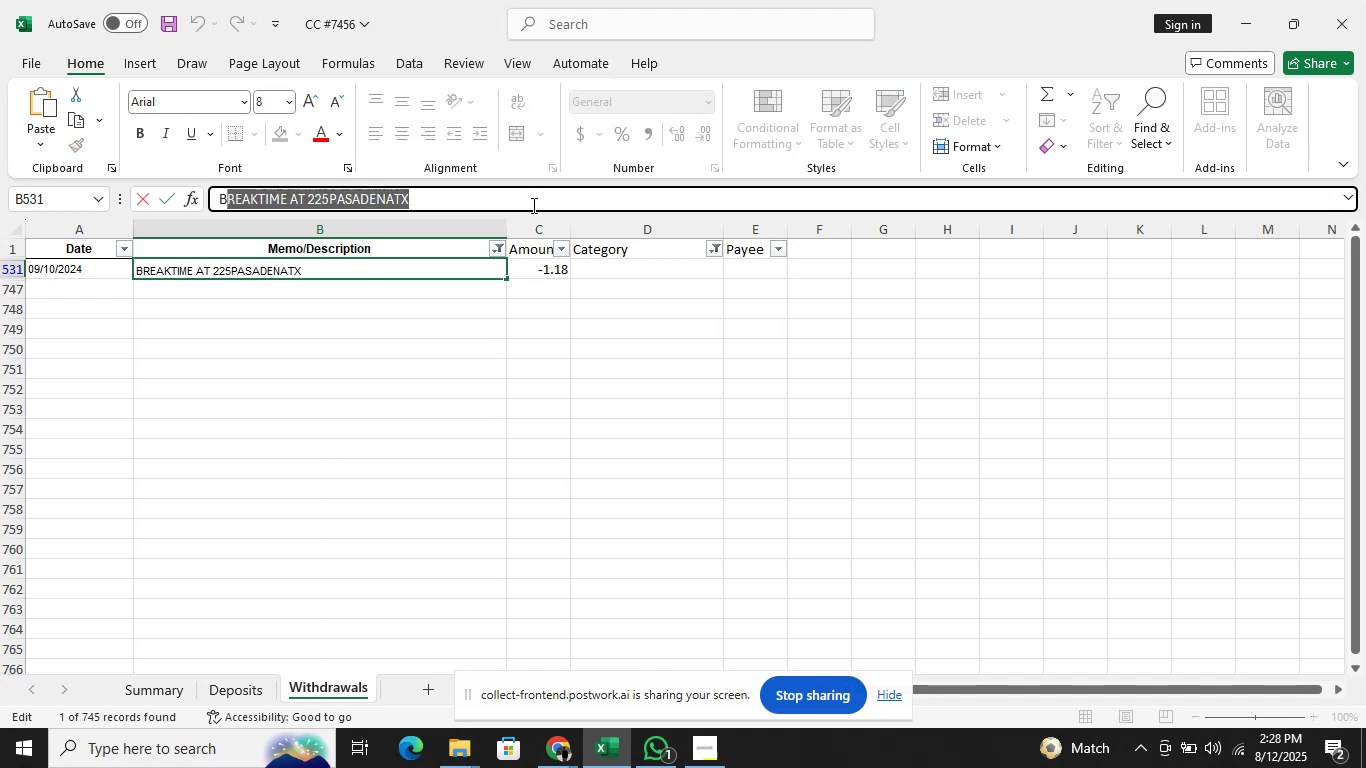 
key(Shift+ArrowLeft)
 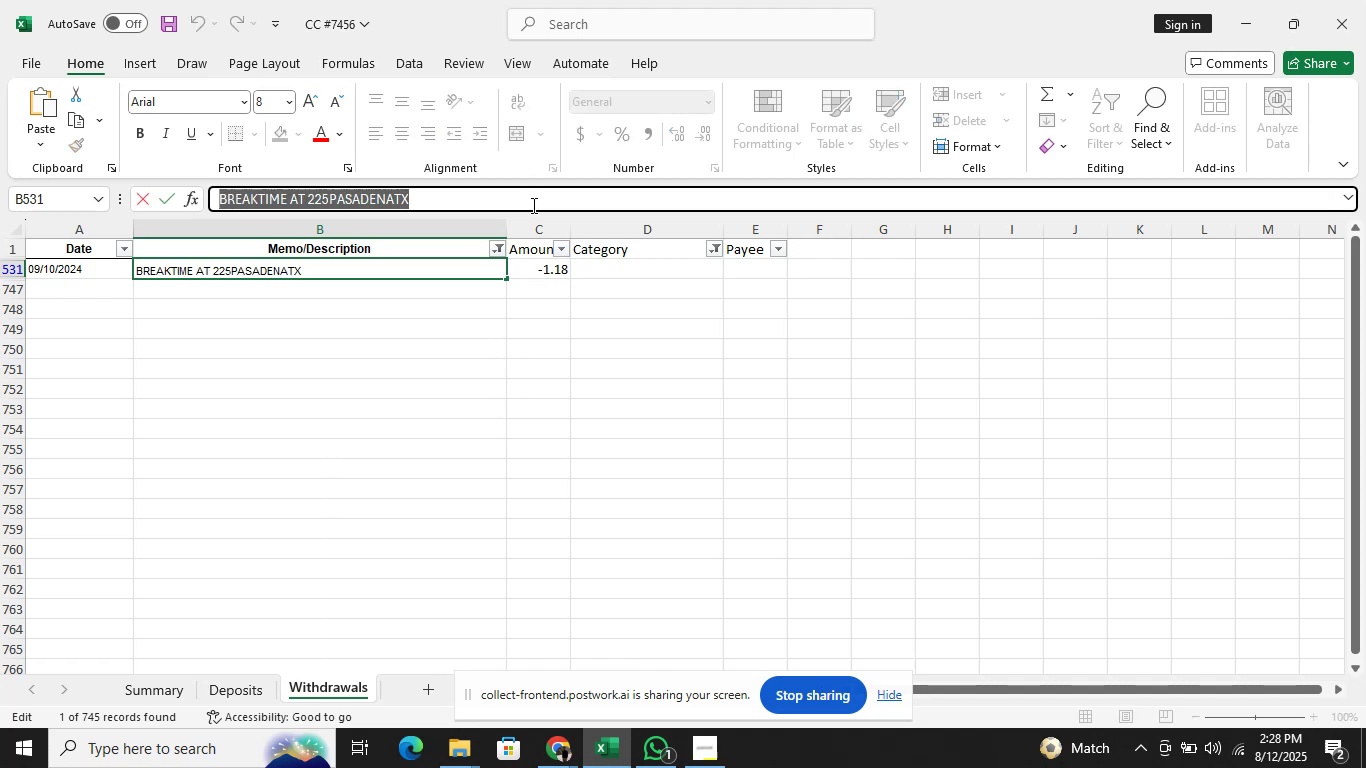 
key(Shift+ArrowLeft)
 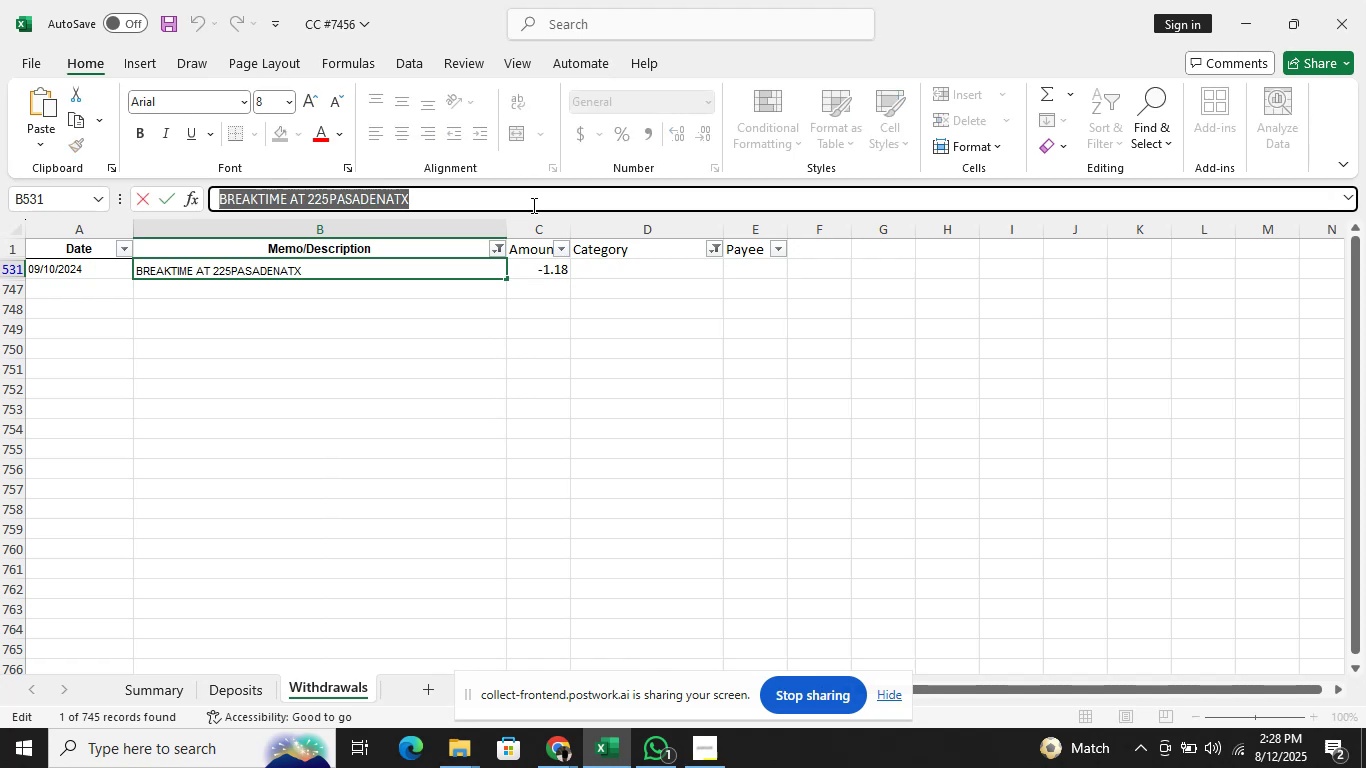 
key(Shift+ArrowLeft)
 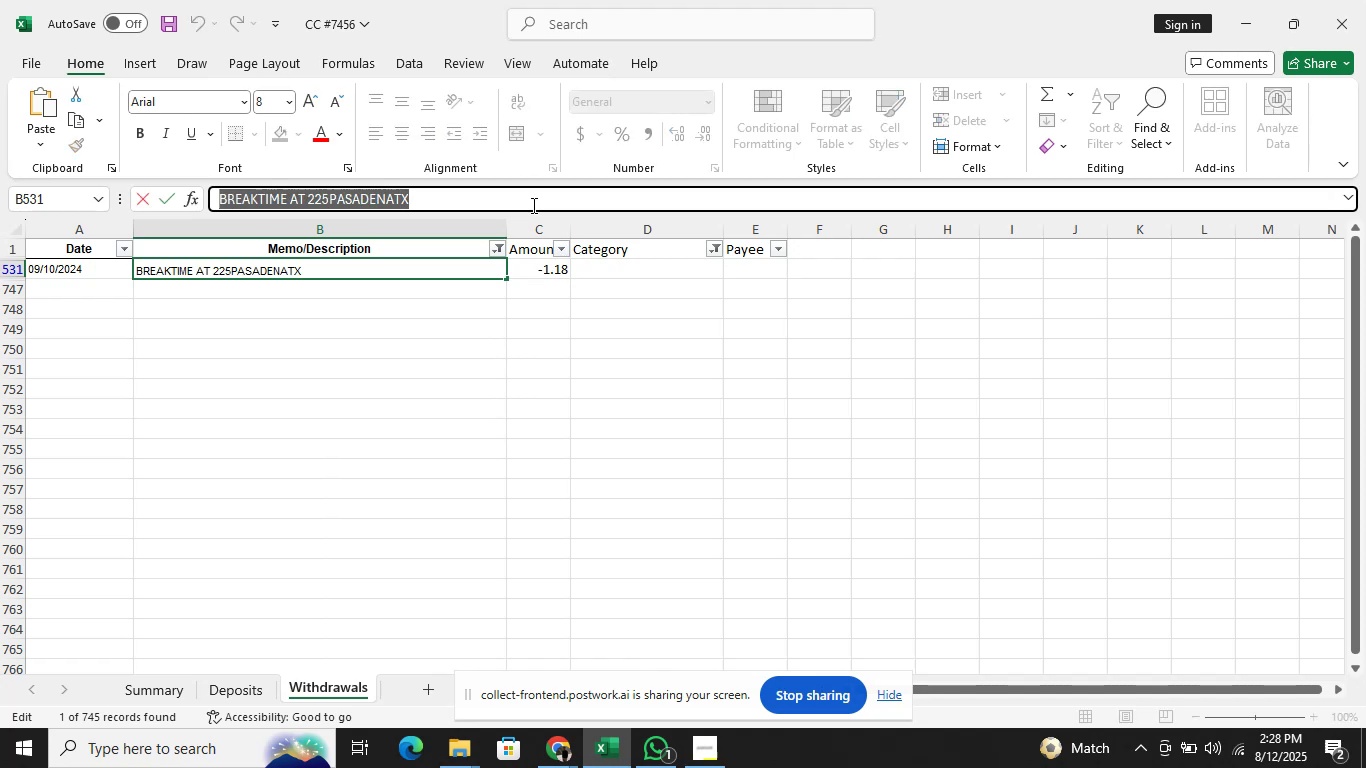 
key(Control+C)
 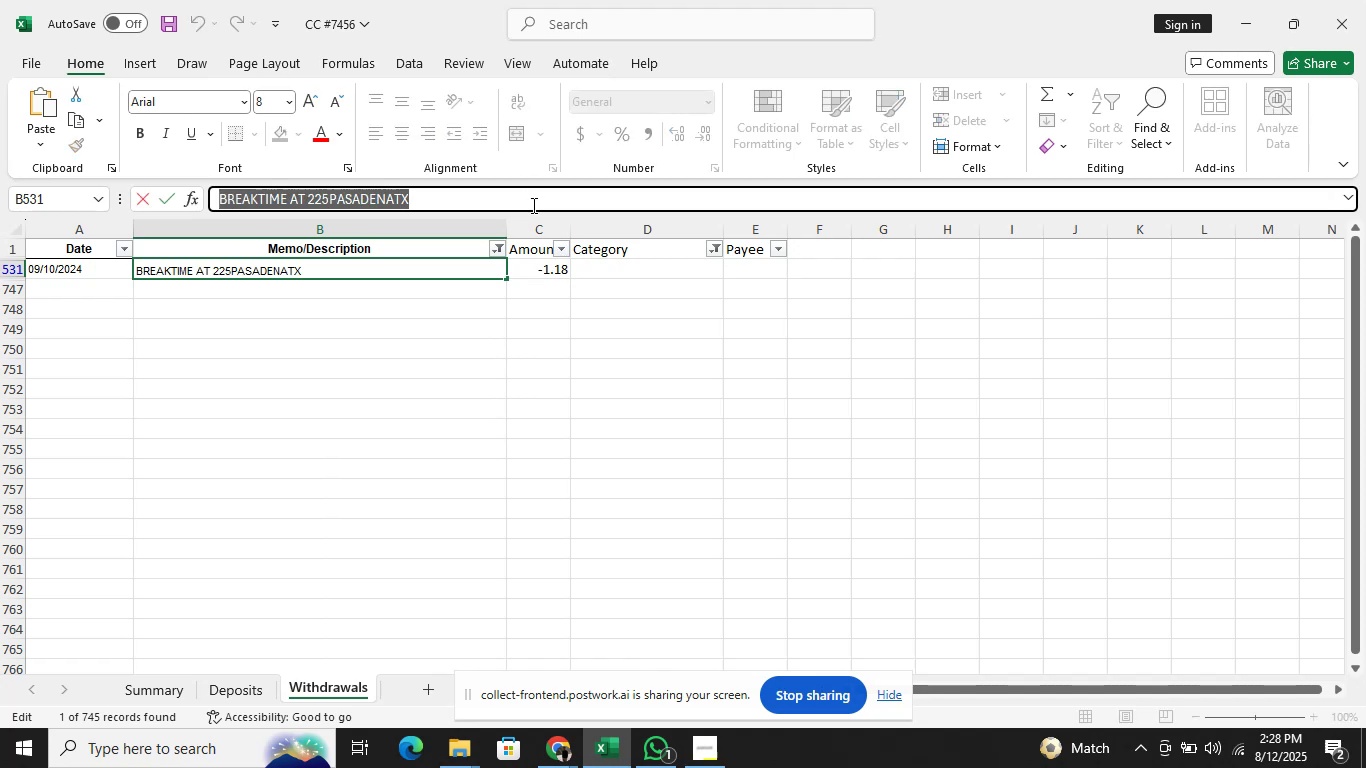 
key(Alt+AltLeft)
 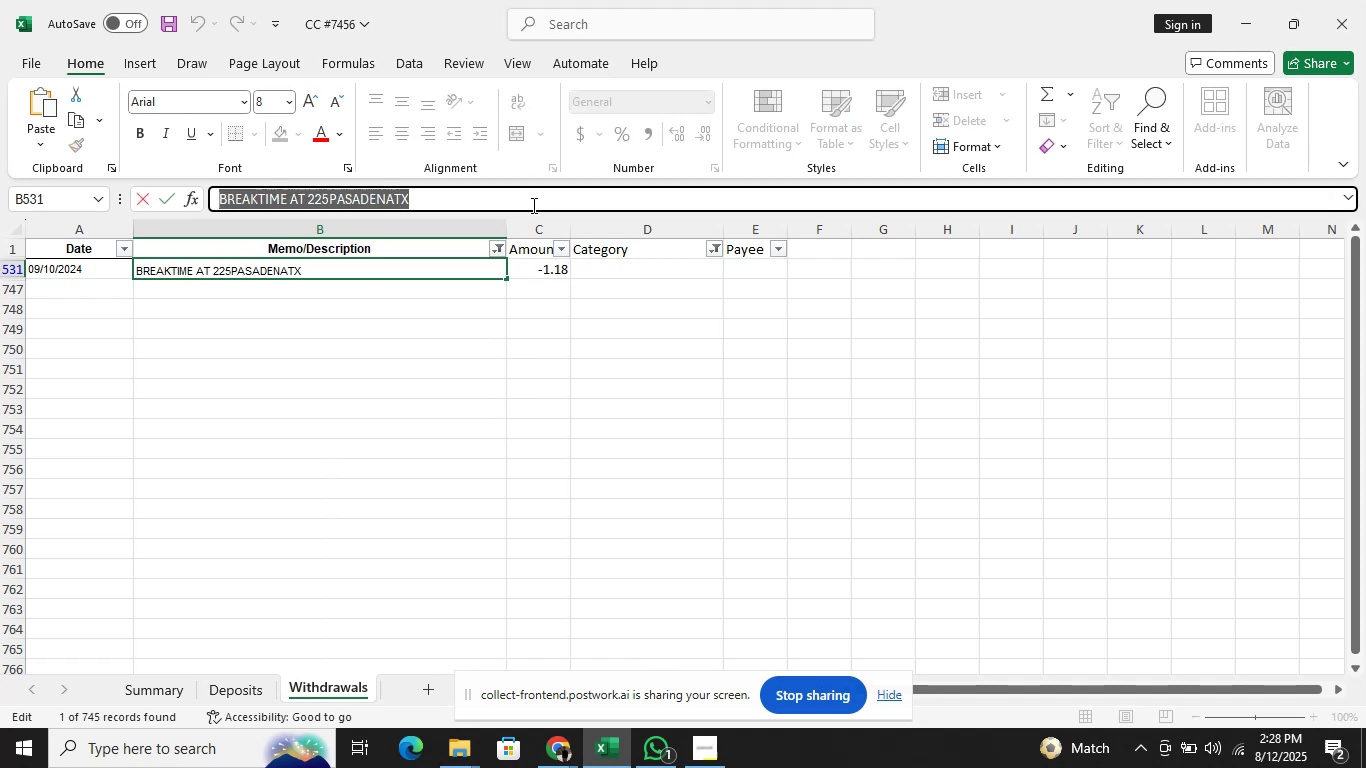 
key(Alt+Tab)
 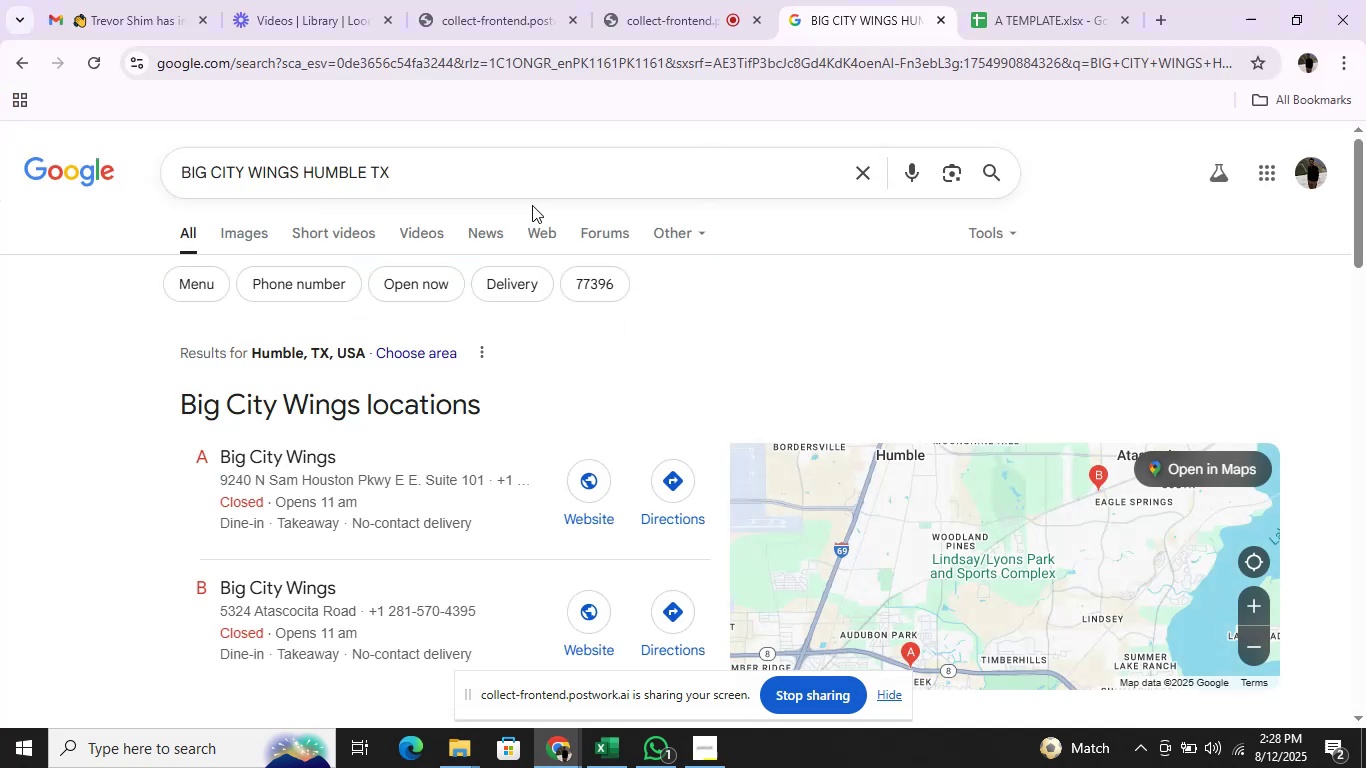 
left_click([525, 180])
 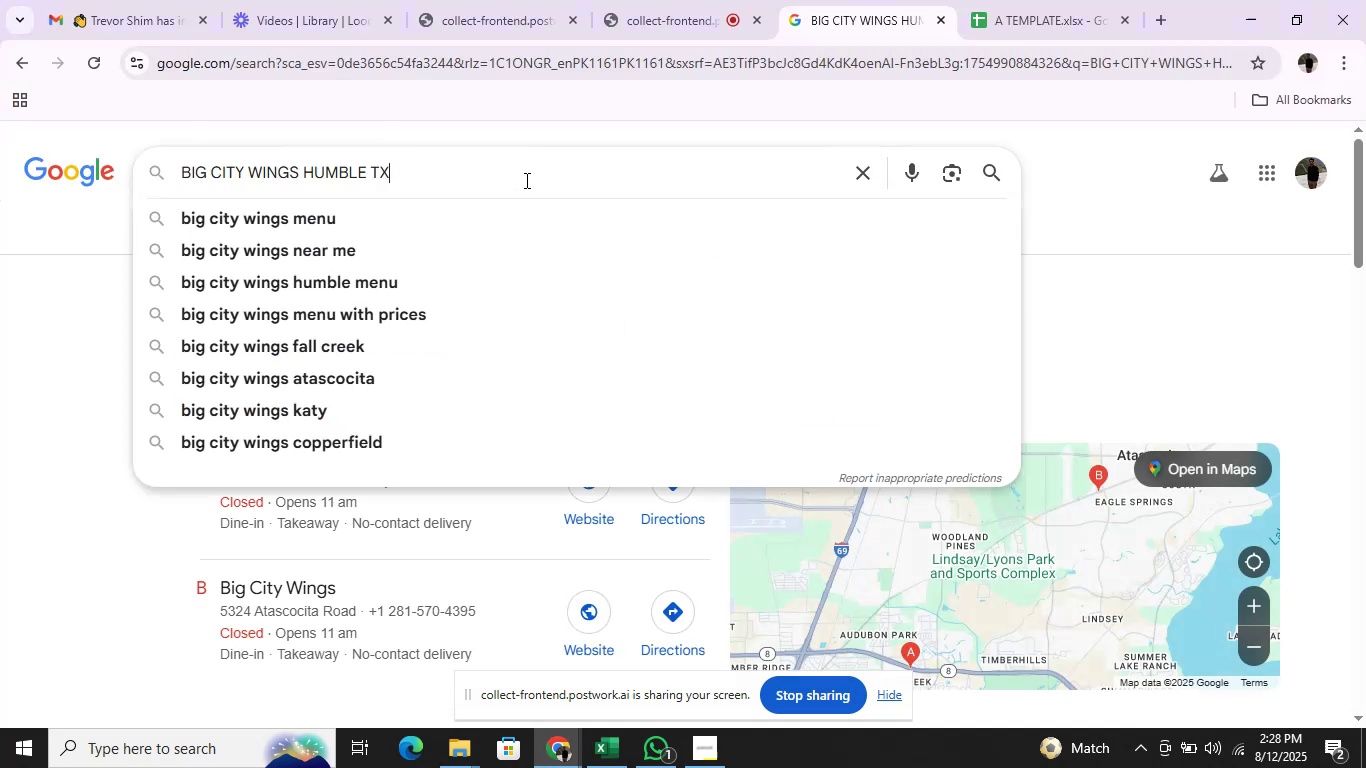 
hold_key(key=Backspace, duration=1.5)
 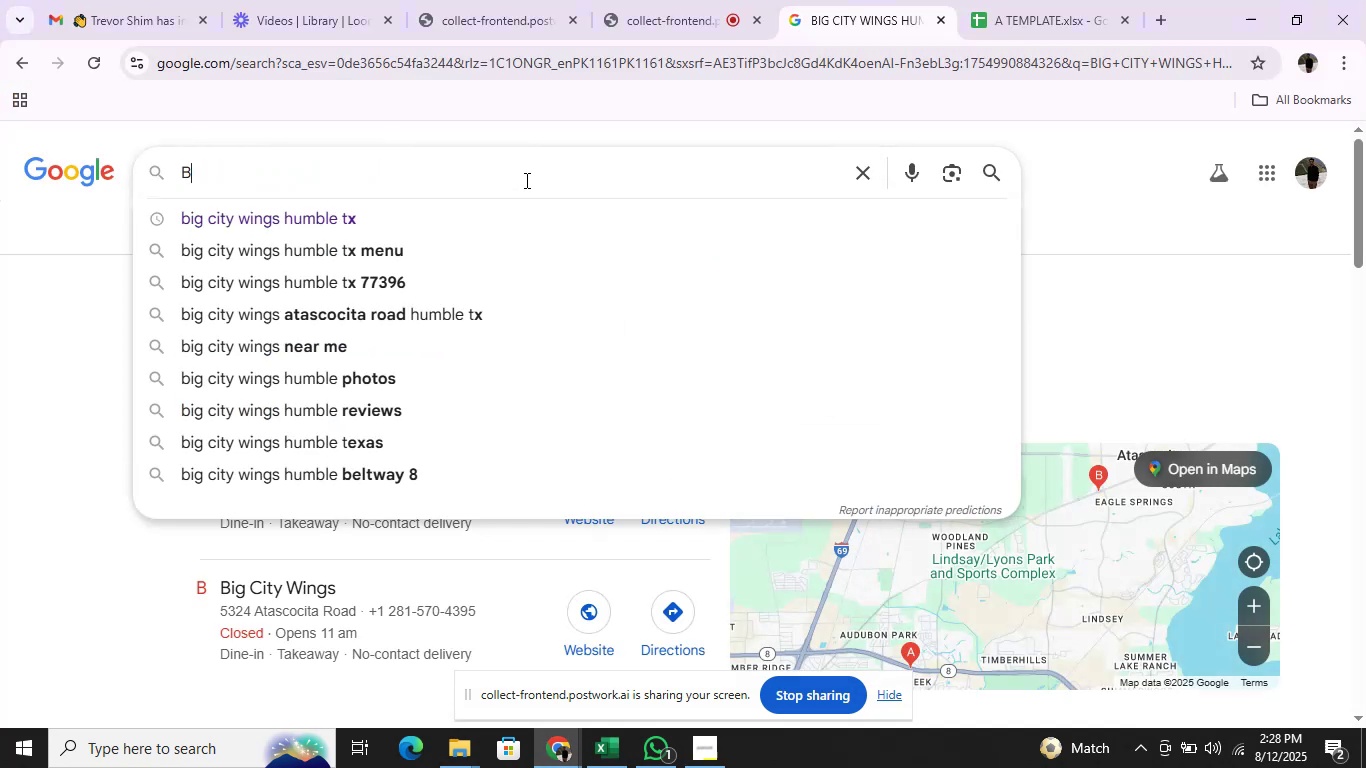 
key(Backspace)
 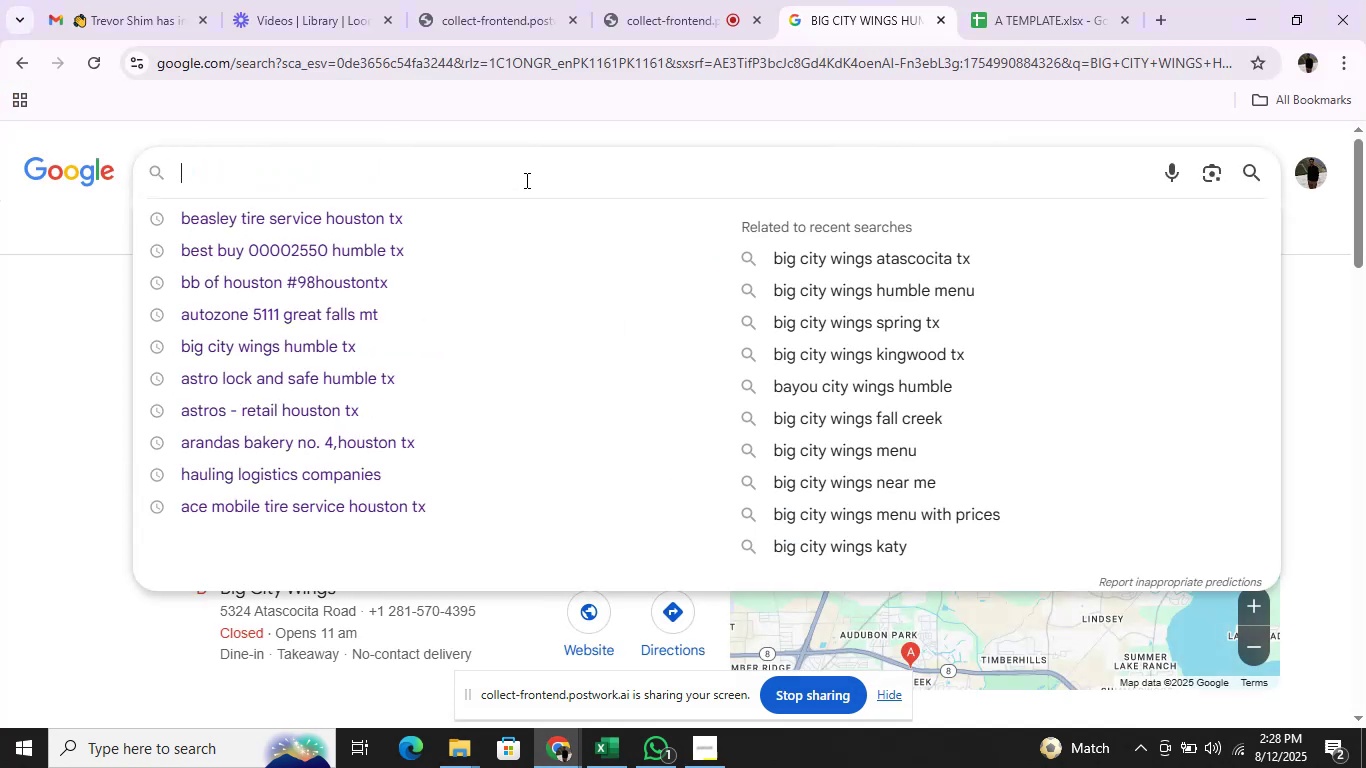 
key(Control+V)
 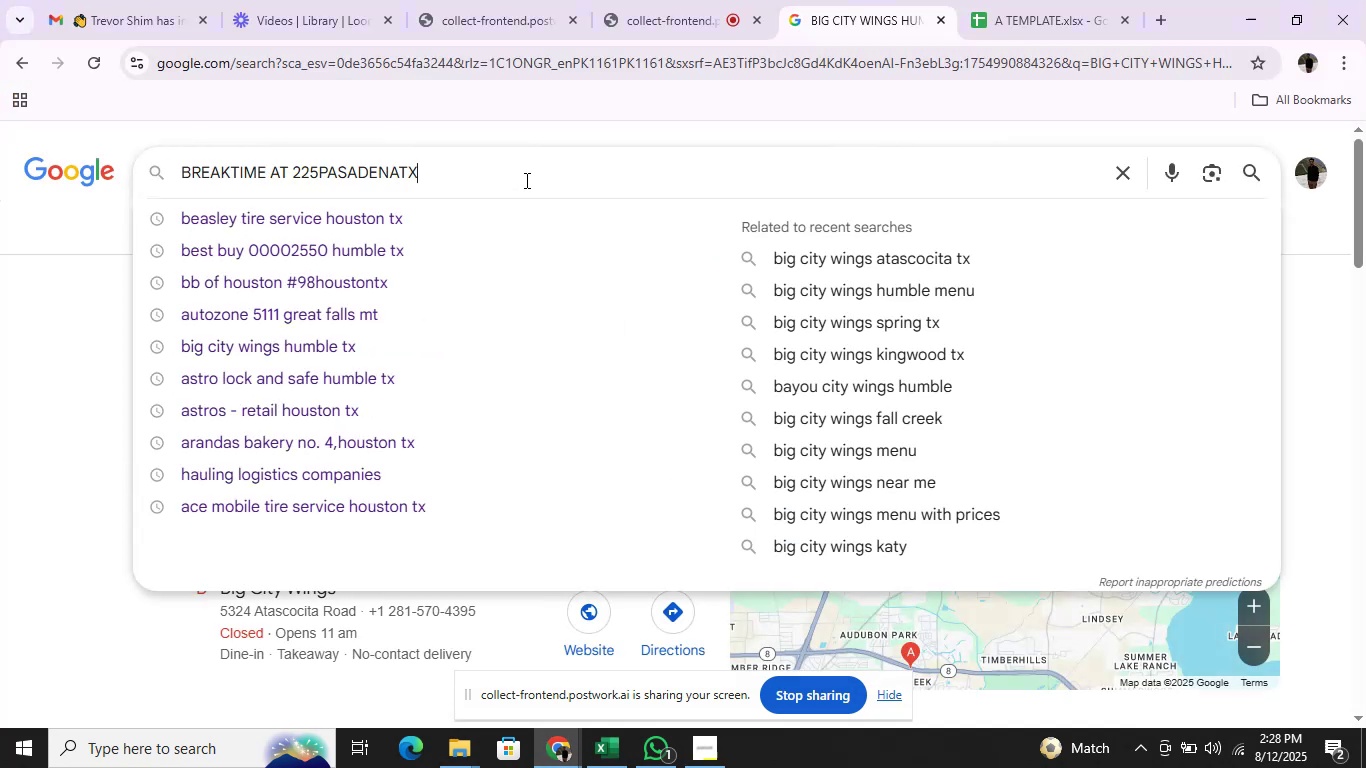 
key(Enter)
 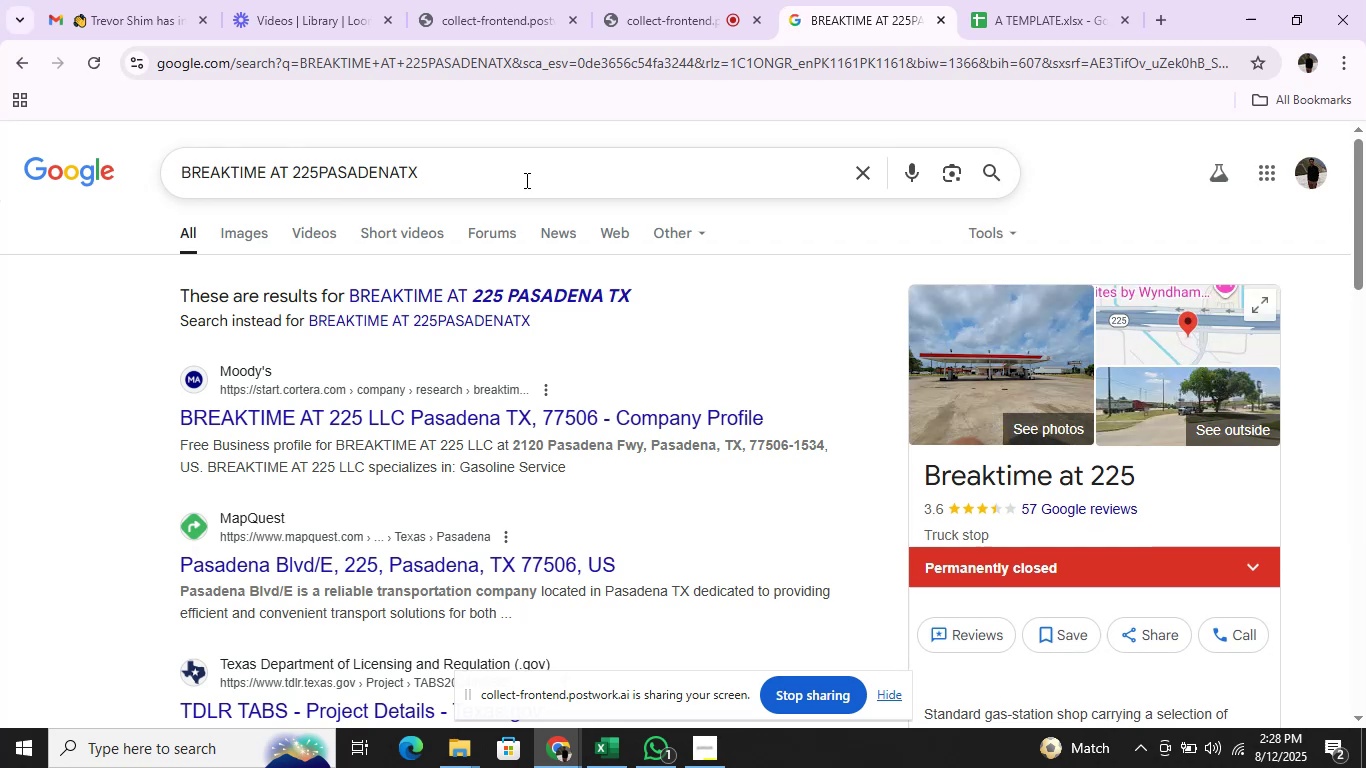 
wait(7.26)
 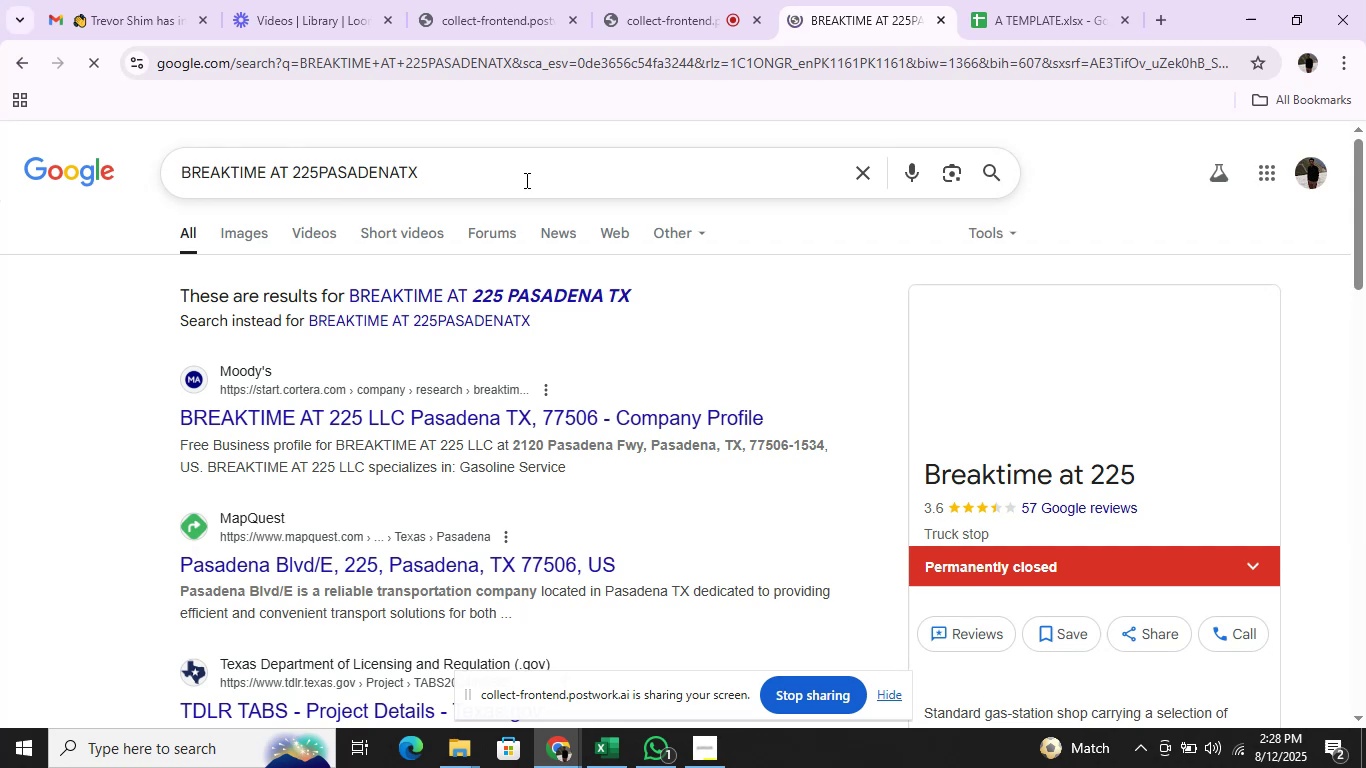 
left_click([259, 234])
 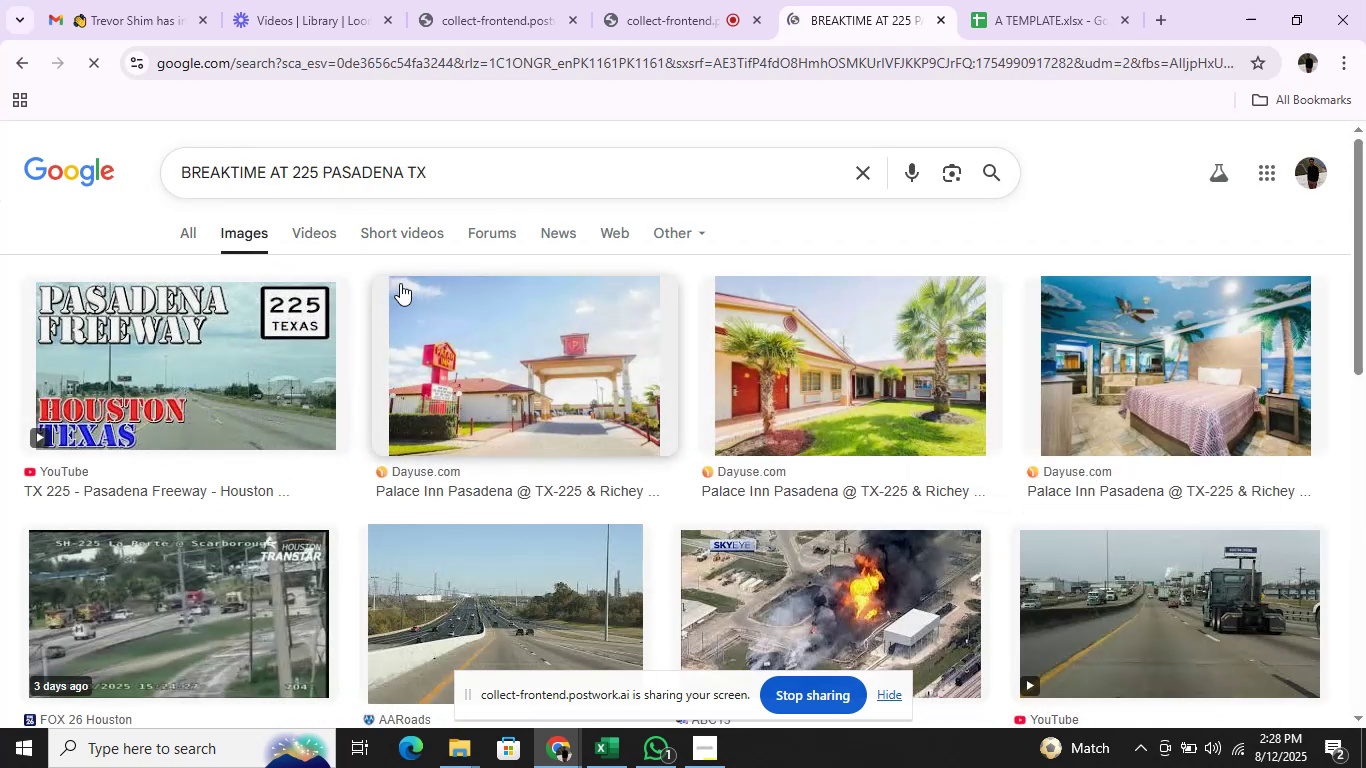 
scroll: coordinate [631, 323], scroll_direction: down, amount: 3.0
 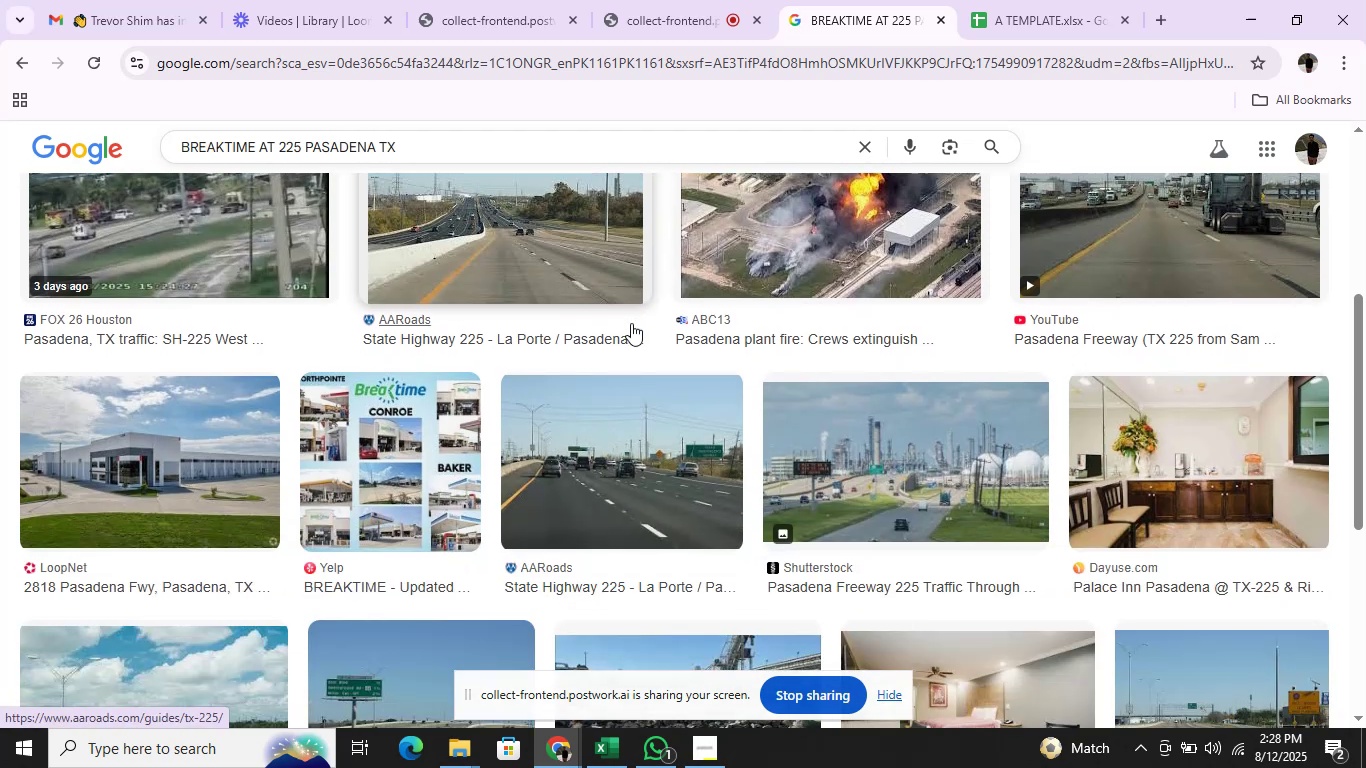 
scroll: coordinate [631, 323], scroll_direction: up, amount: 5.0
 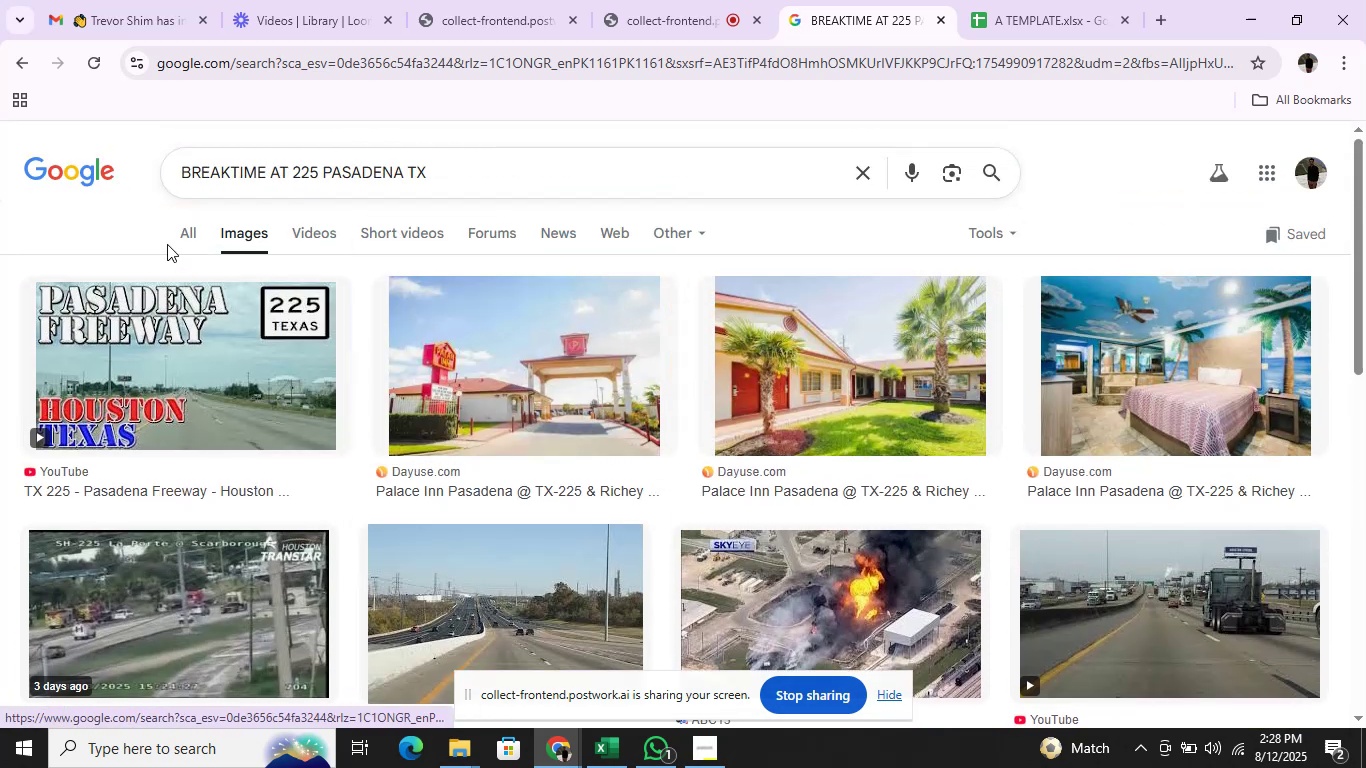 
left_click([182, 236])
 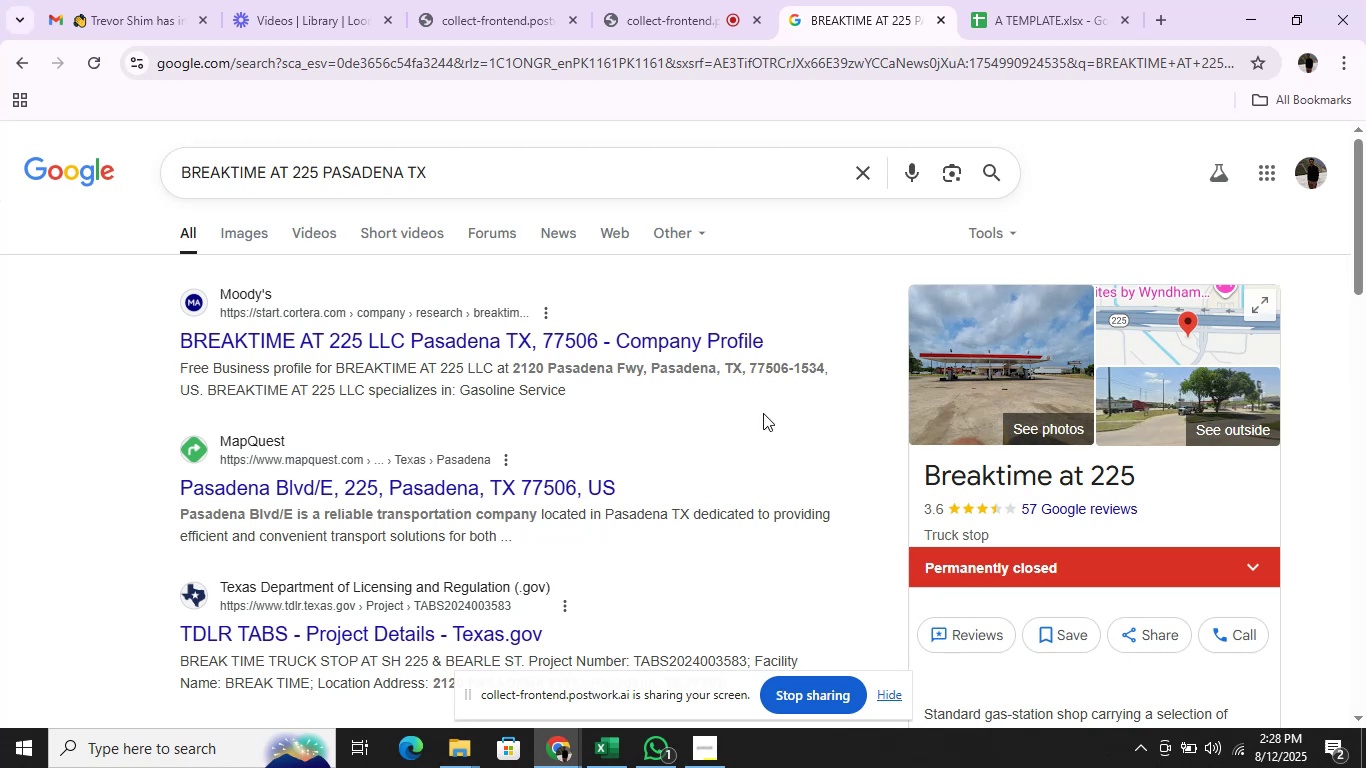 
wait(7.89)
 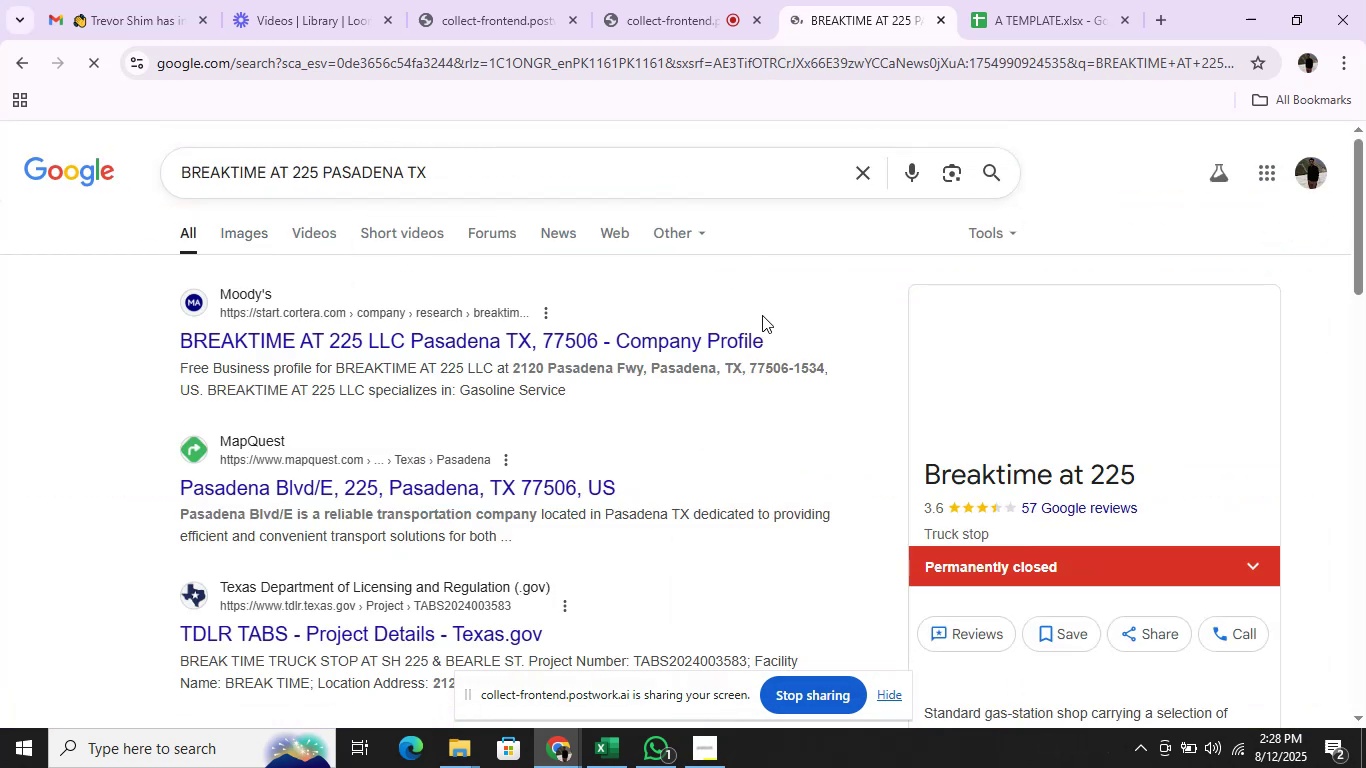 
key(Alt+AltLeft)
 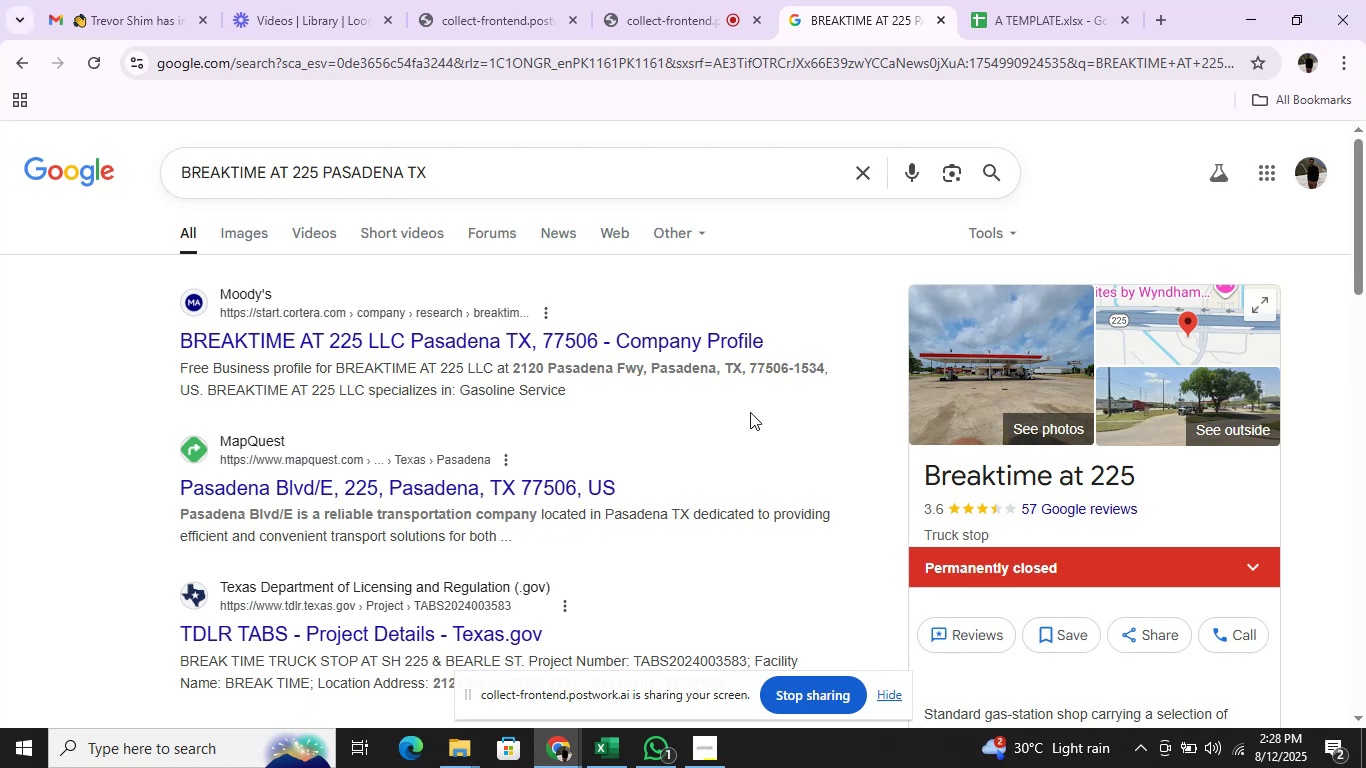 
key(Alt+Tab)
 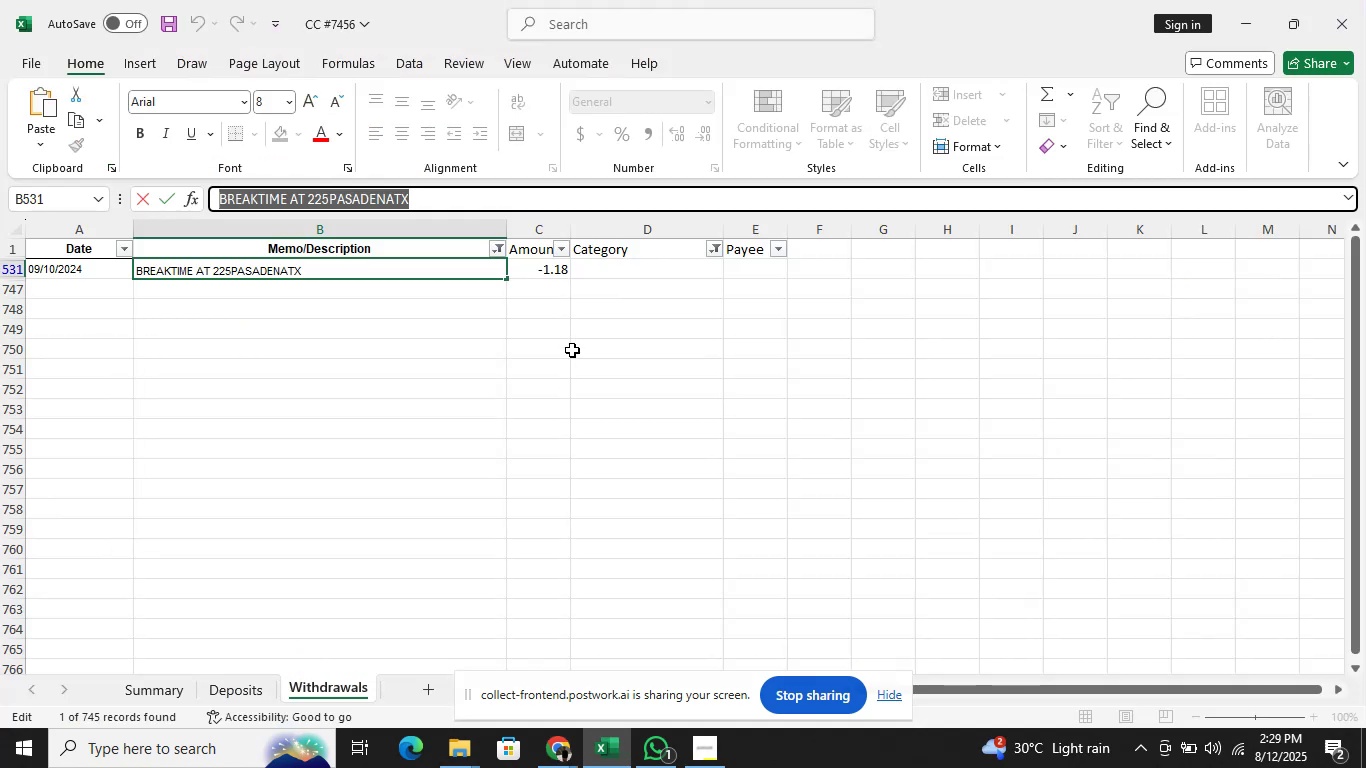 
left_click([643, 275])
 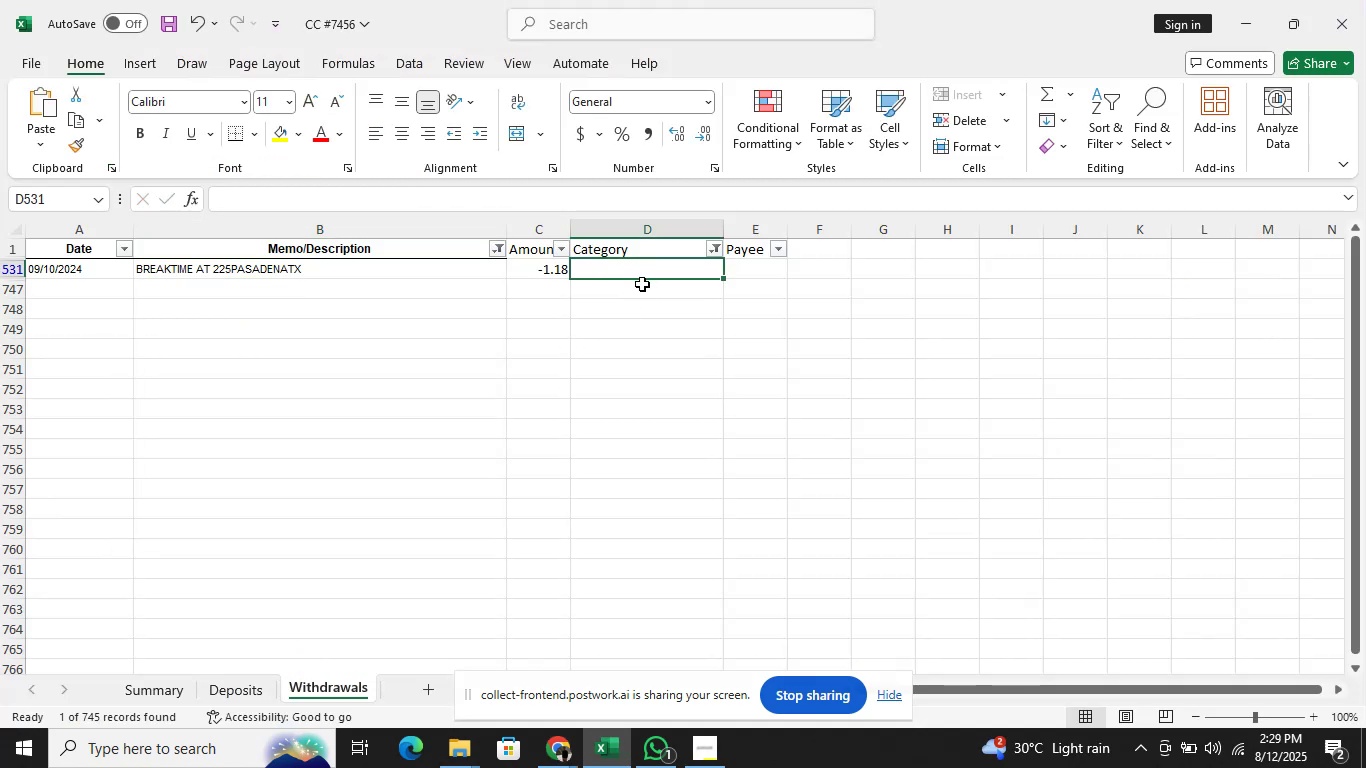 
type(Tace)
key(Backspace)
key(Backspace)
type(ve)
 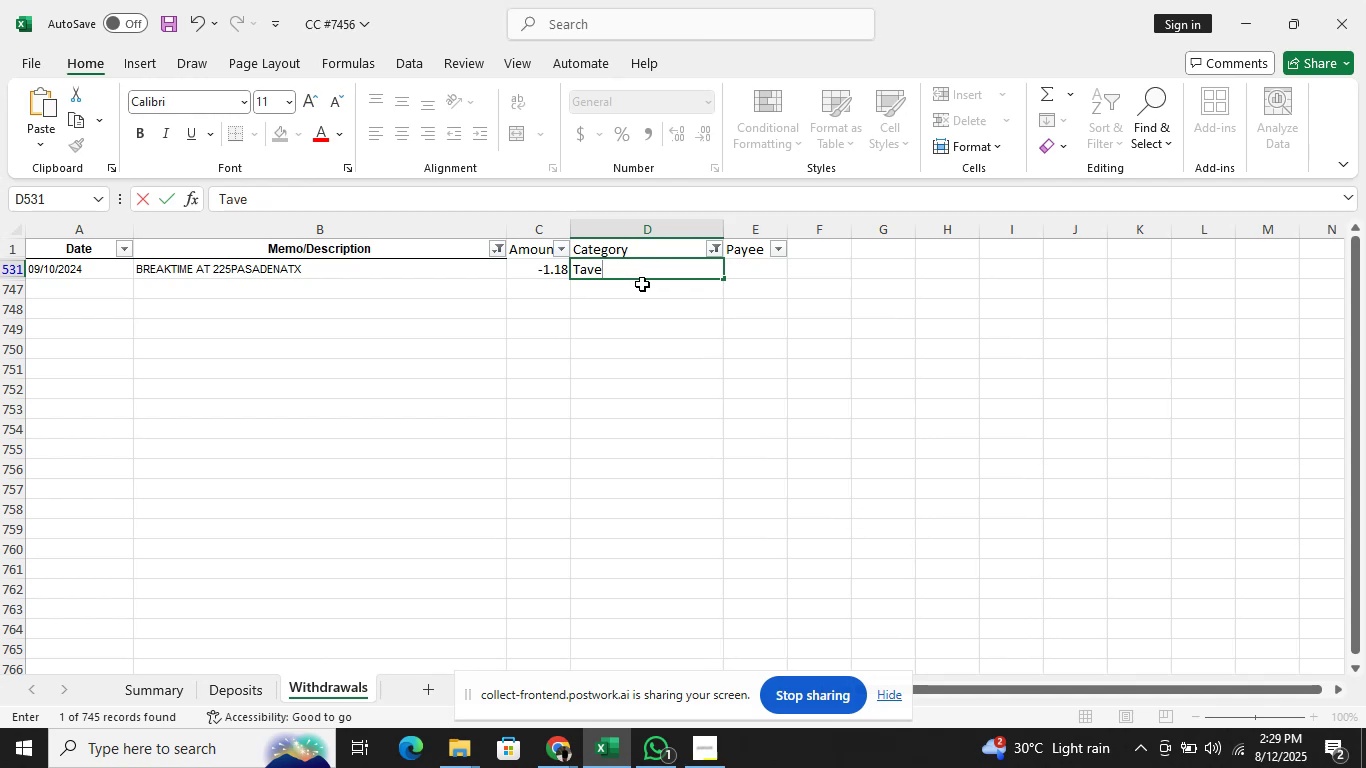 
key(Enter)
 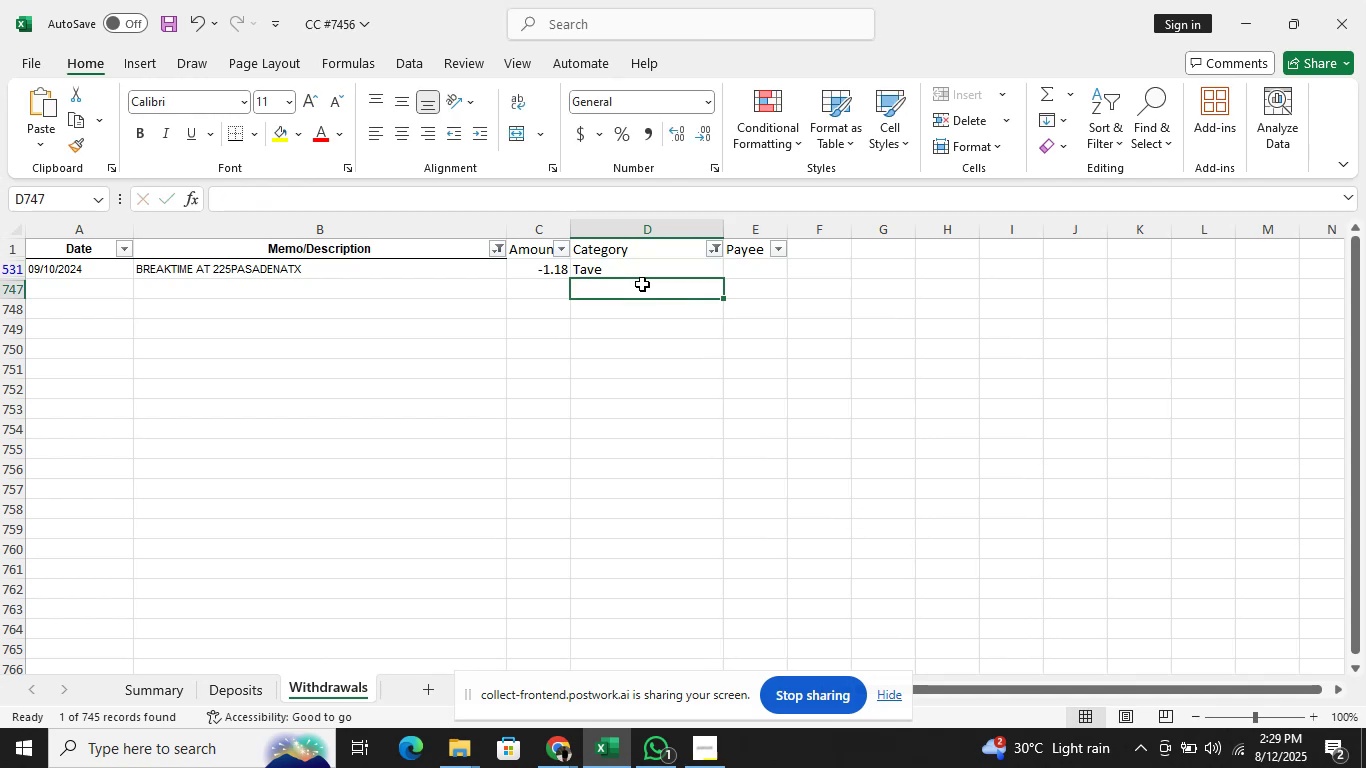 
key(Backspace)
 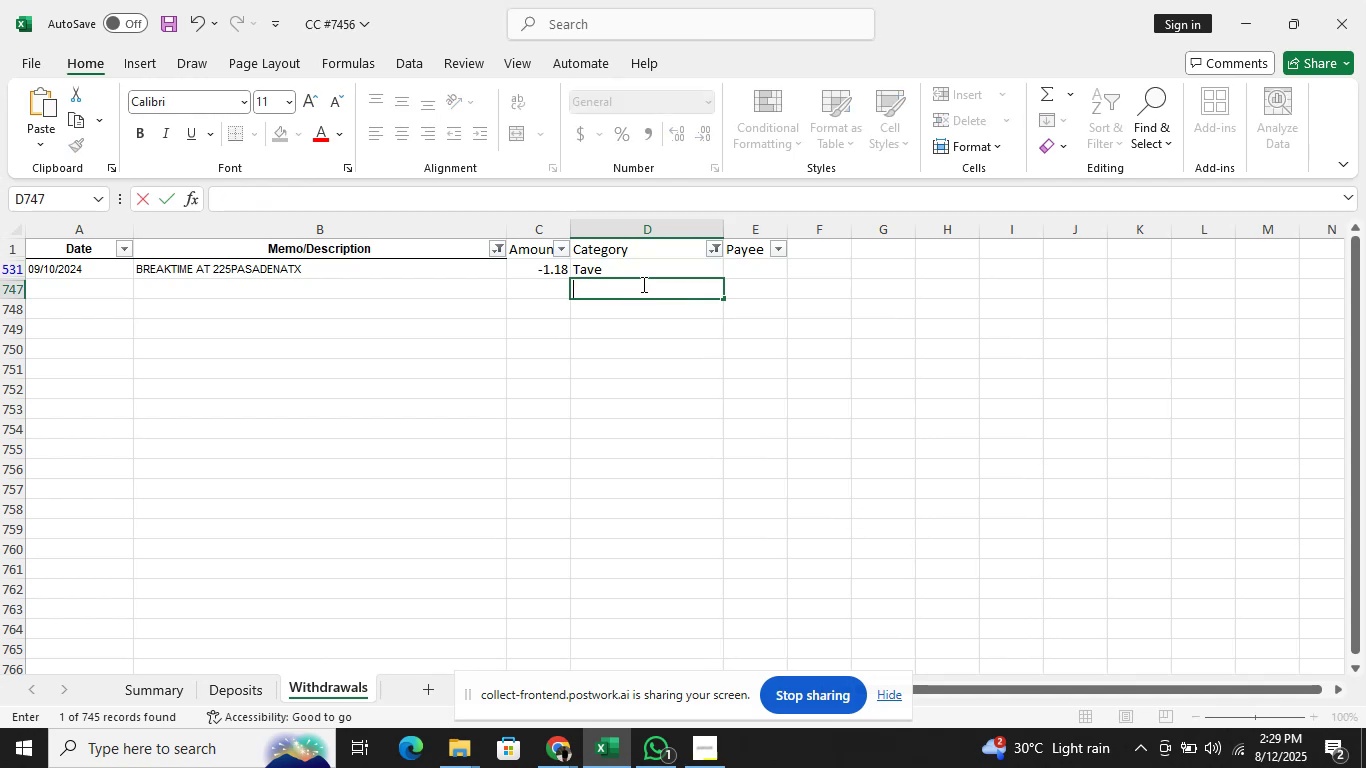 
key(Backspace)
 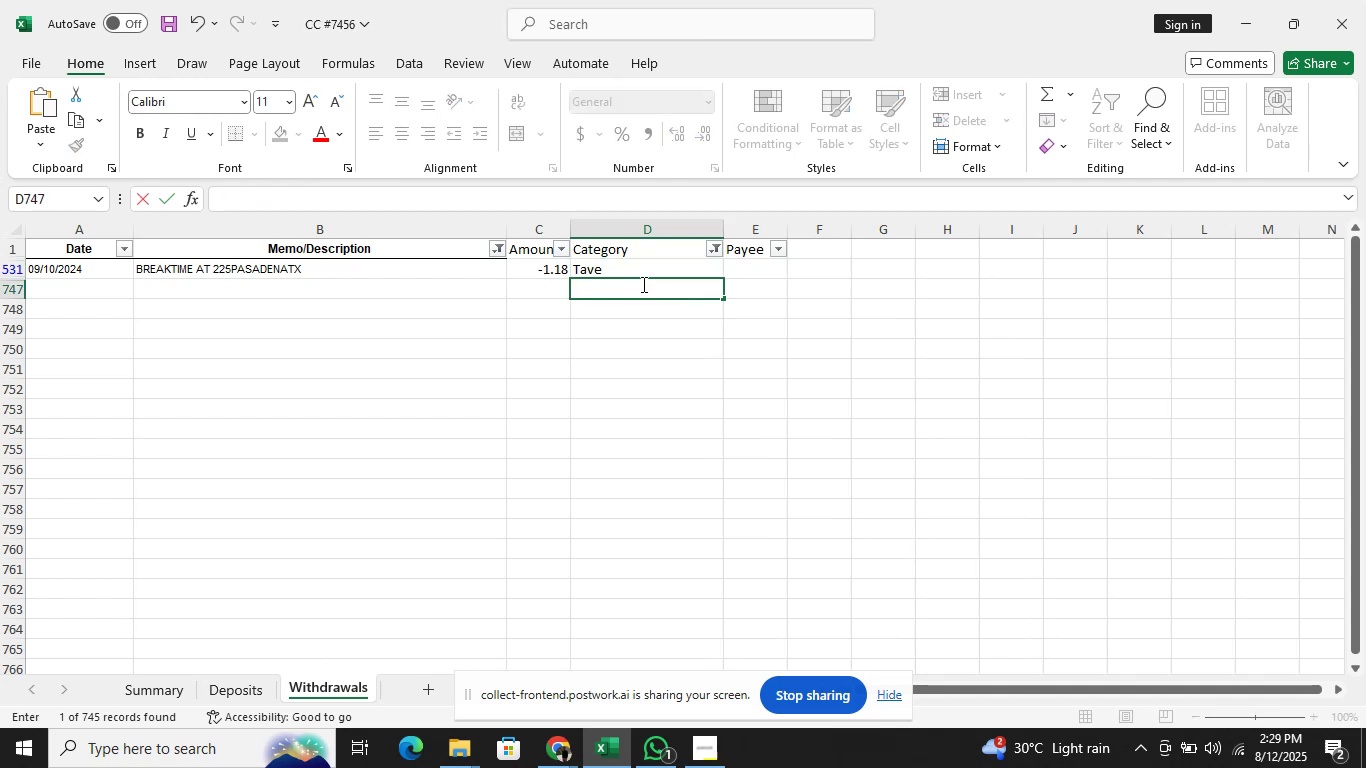 
key(ArrowUp)
 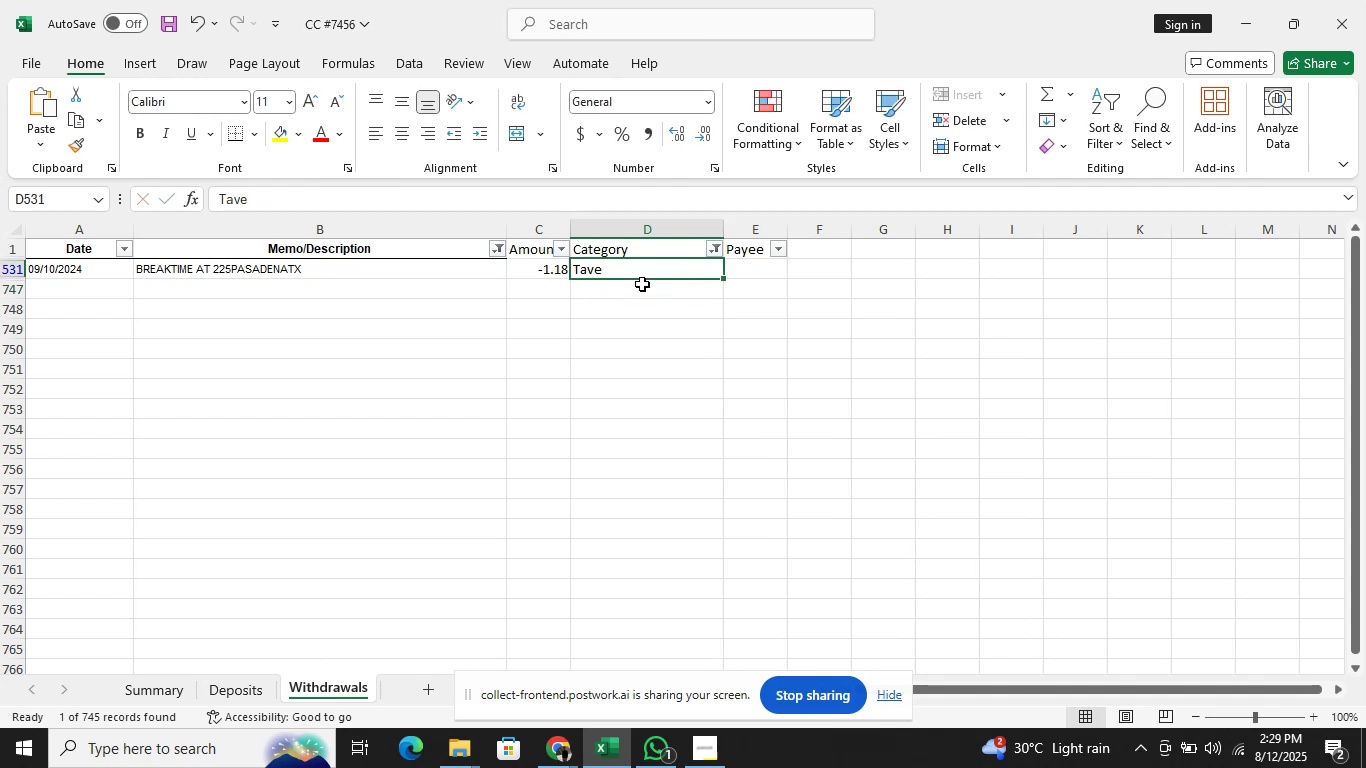 
type(tr)
 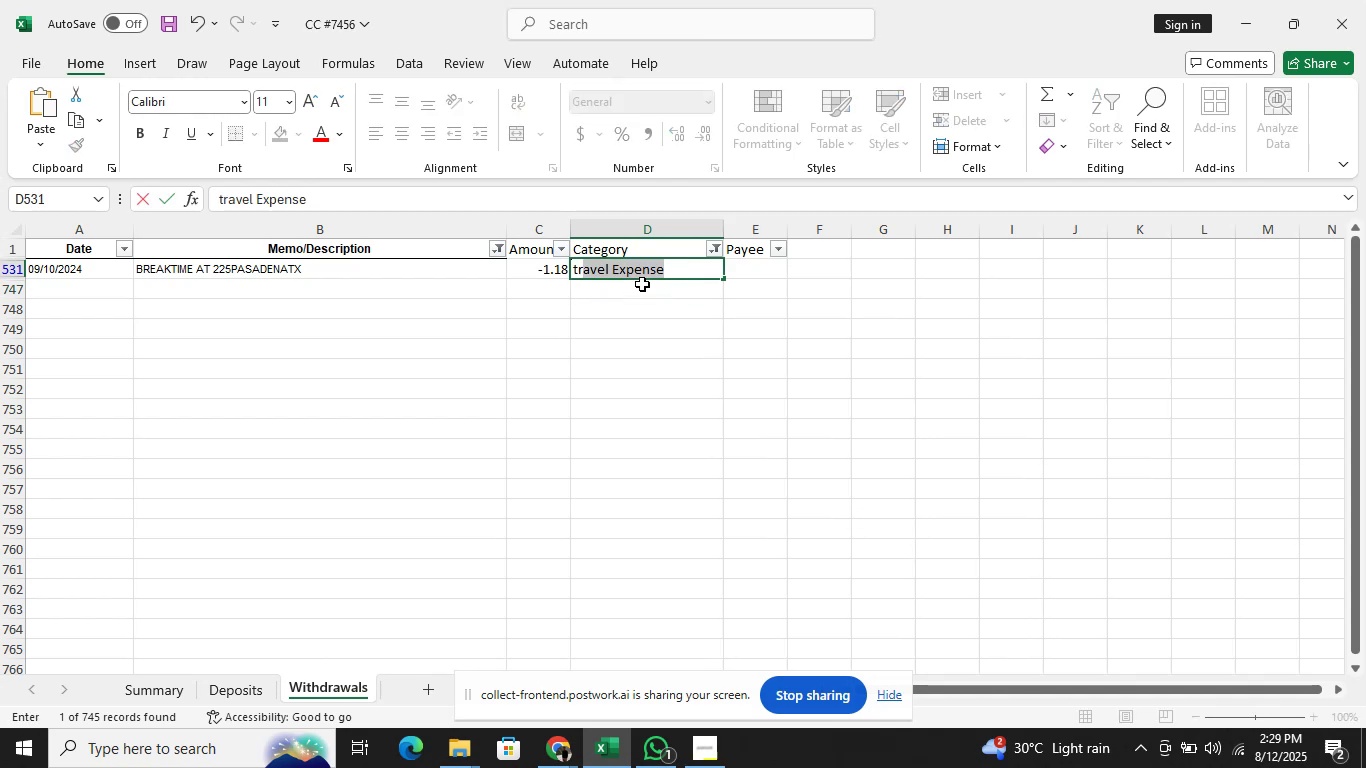 
key(Enter)
 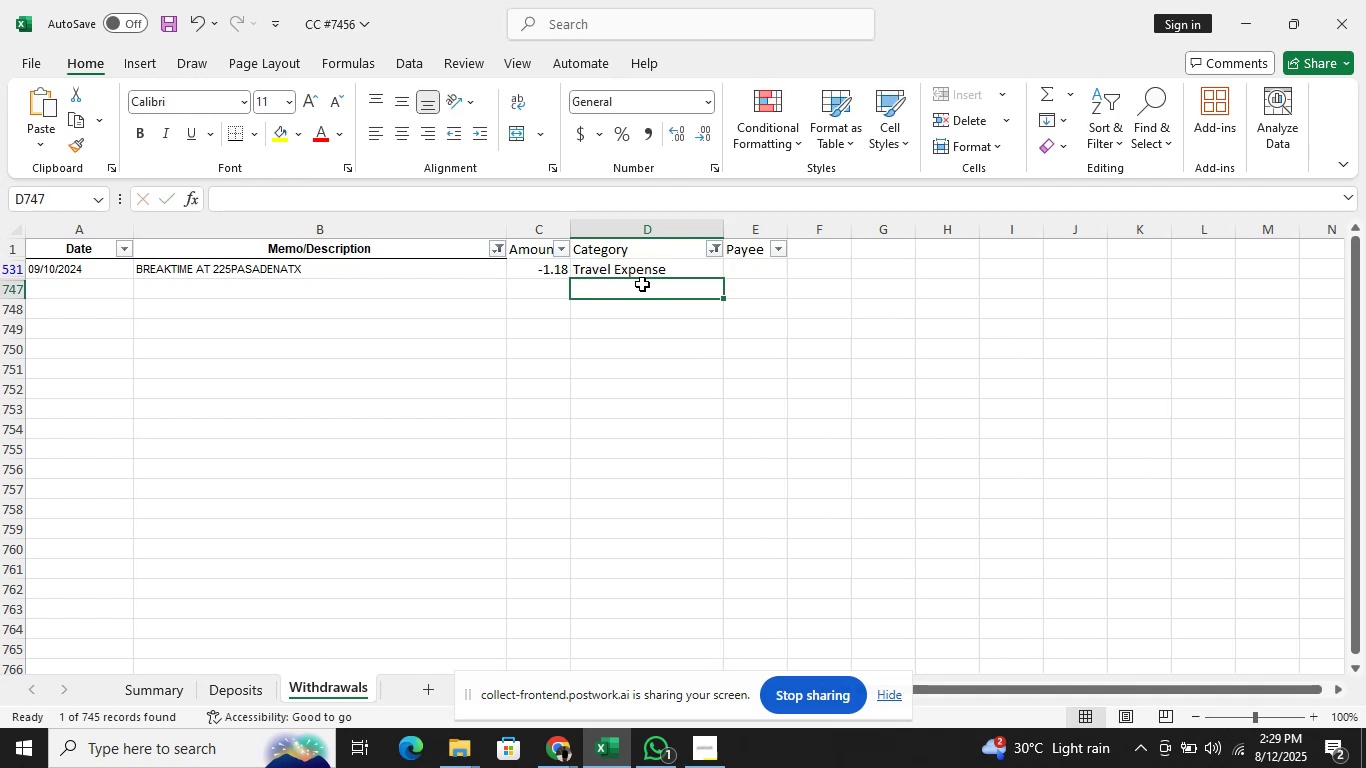 
key(ArrowUp)
 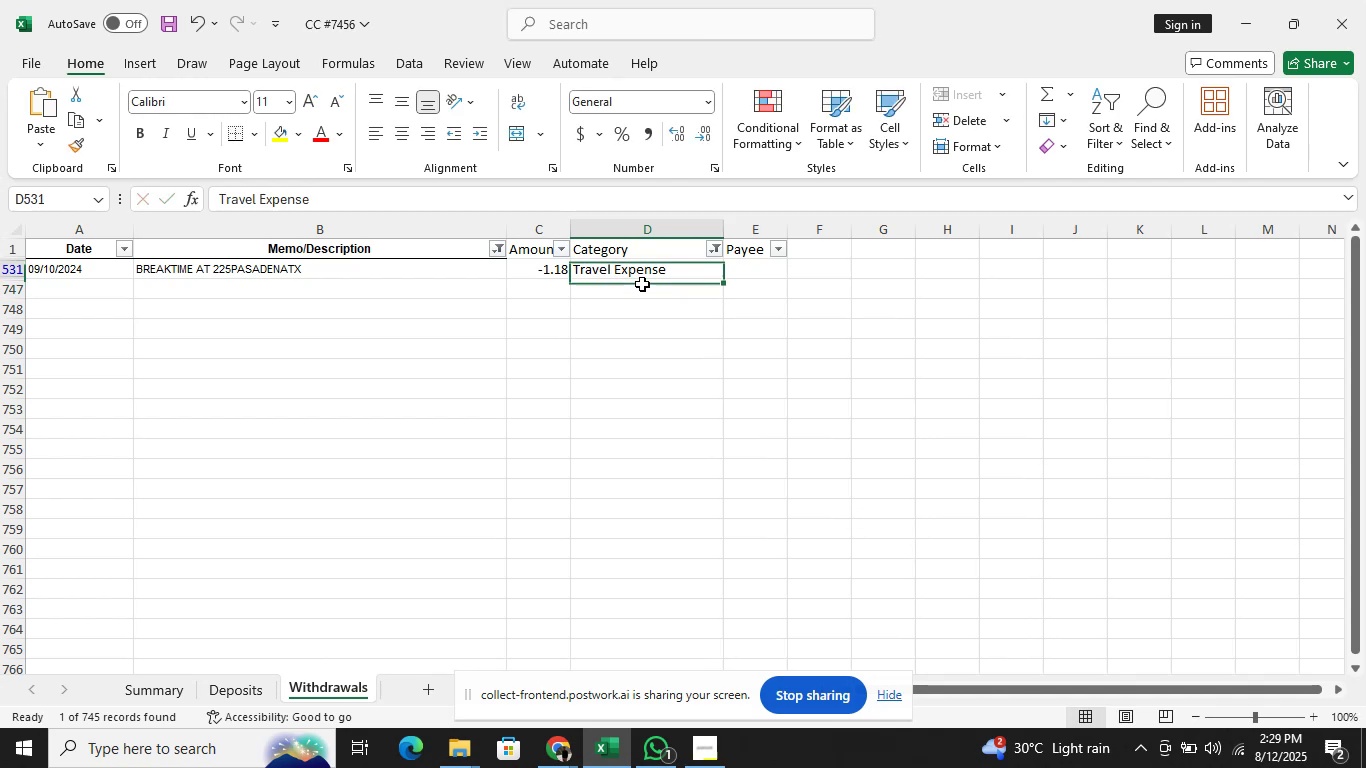 
key(ArrowRight)
 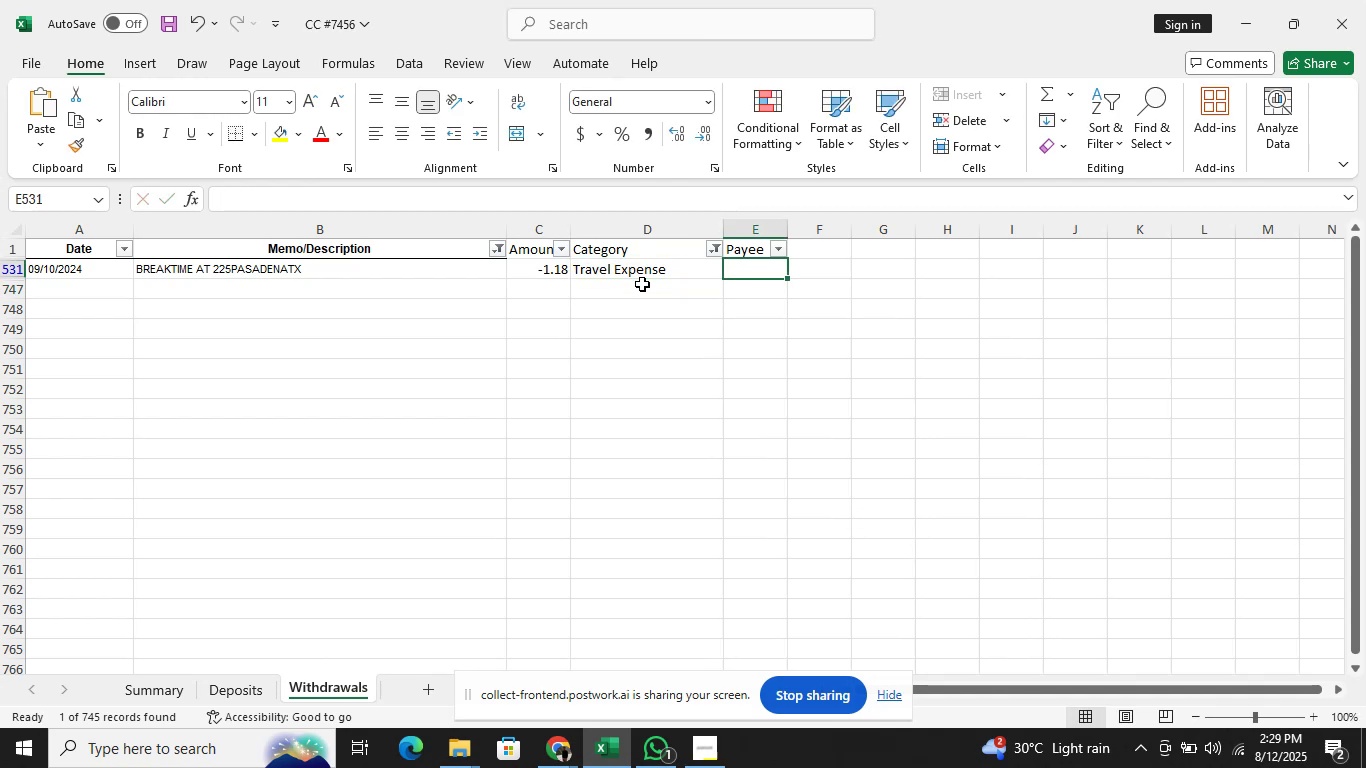 
type(Braeak)
key(Backspace)
key(Backspace)
key(Backspace)
key(Backspace)
type(eakA)
key(Backspace)
type(Time)
 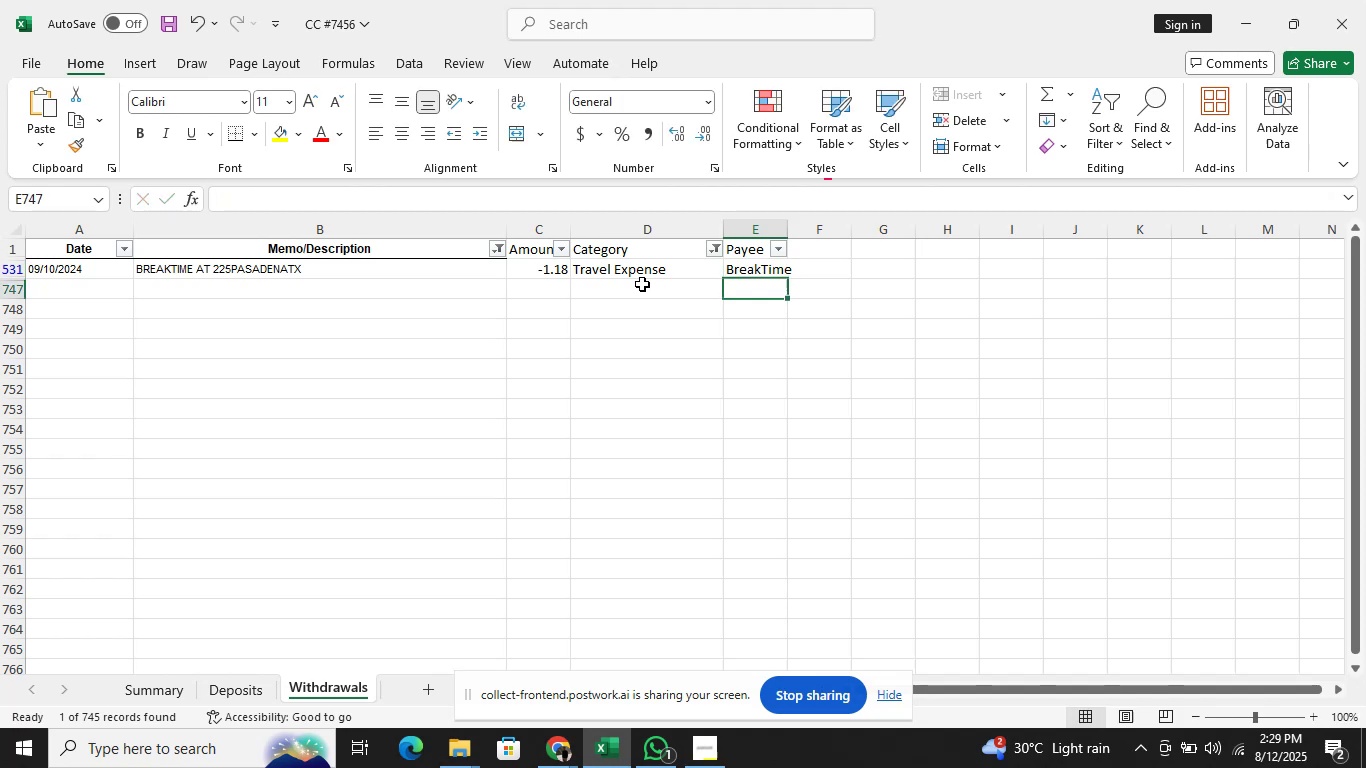 
 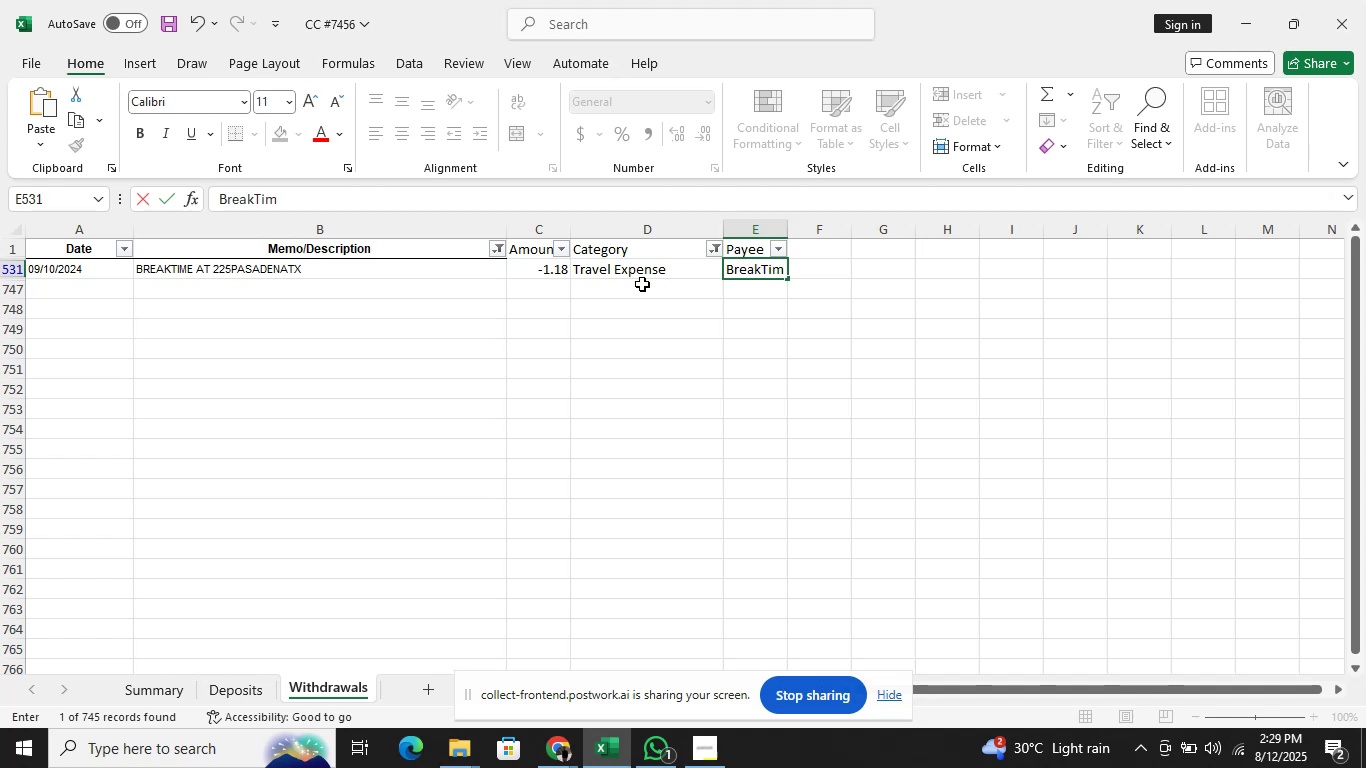 
key(Enter)
 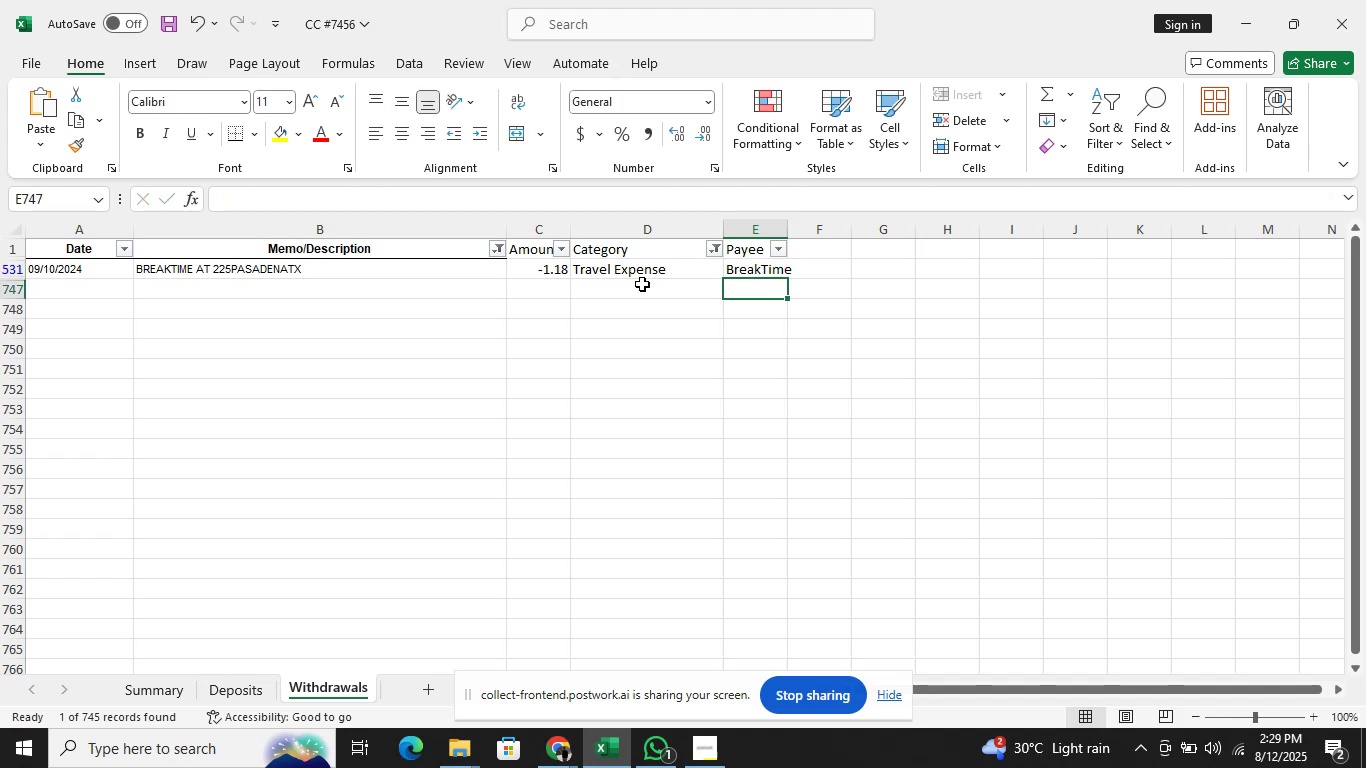 
key(ArrowUp)
 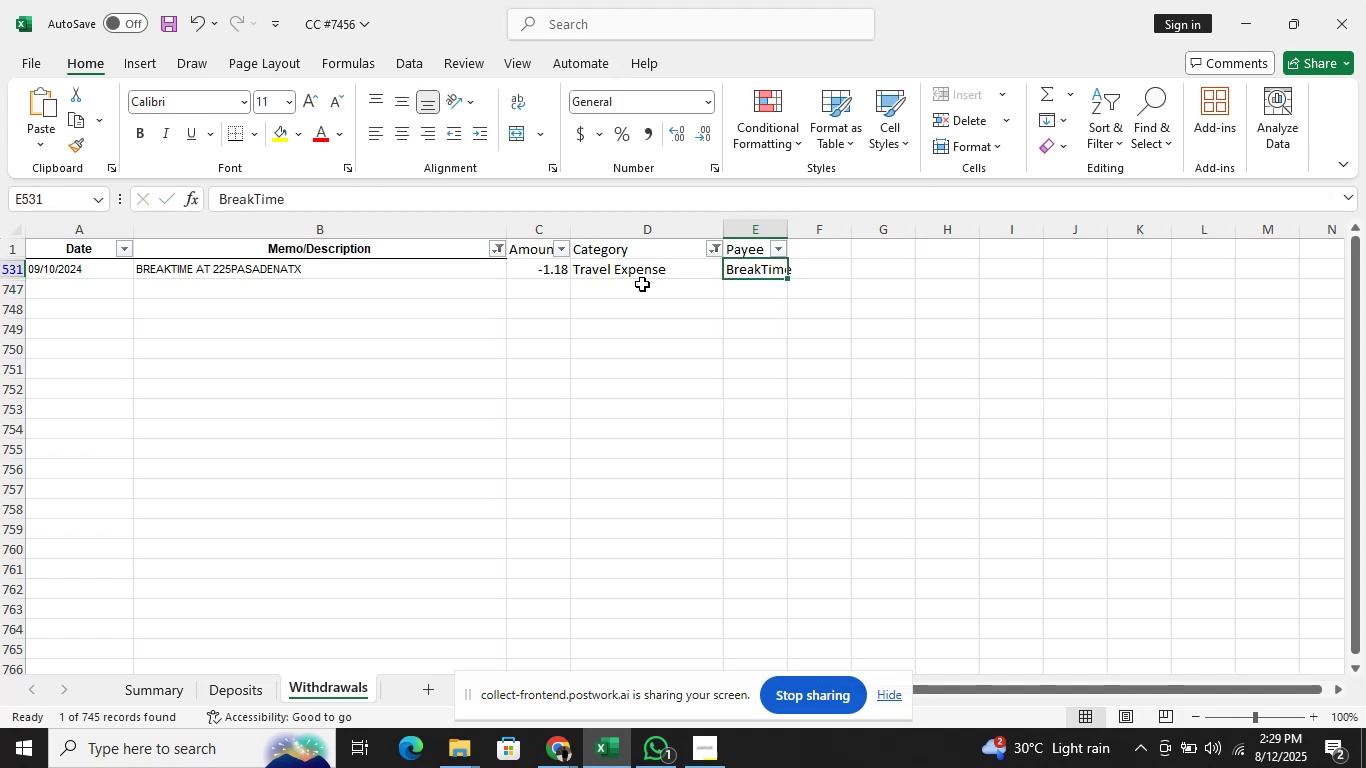 
key(ArrowLeft)
 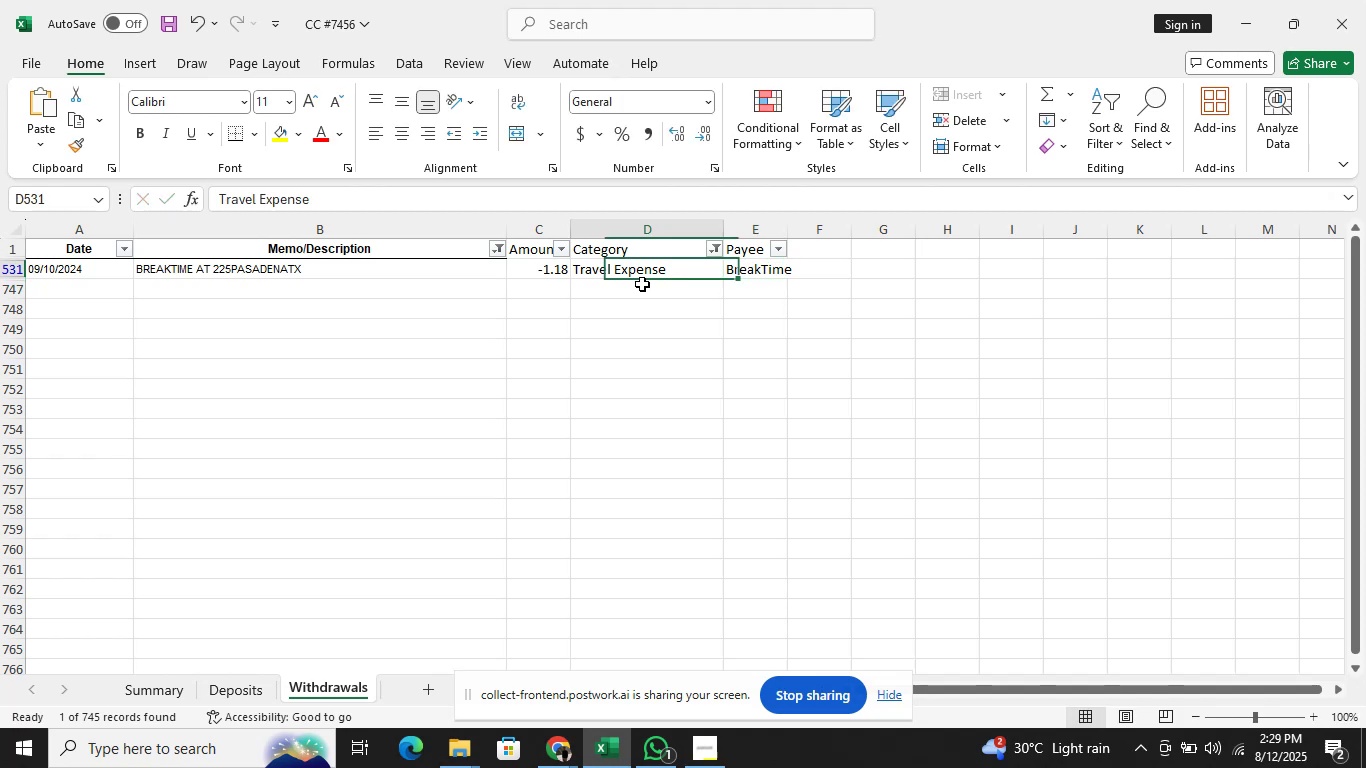 
key(ArrowUp)
 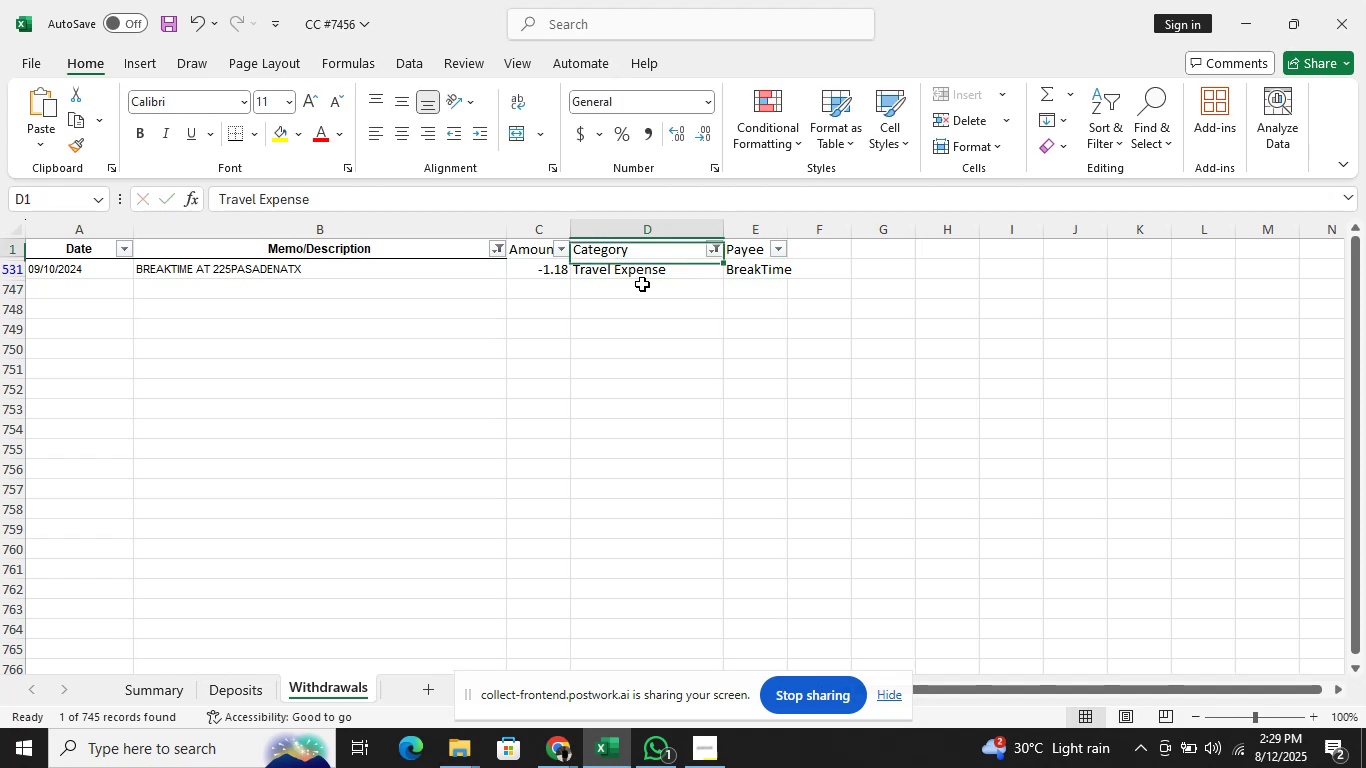 
key(ArrowUp)
 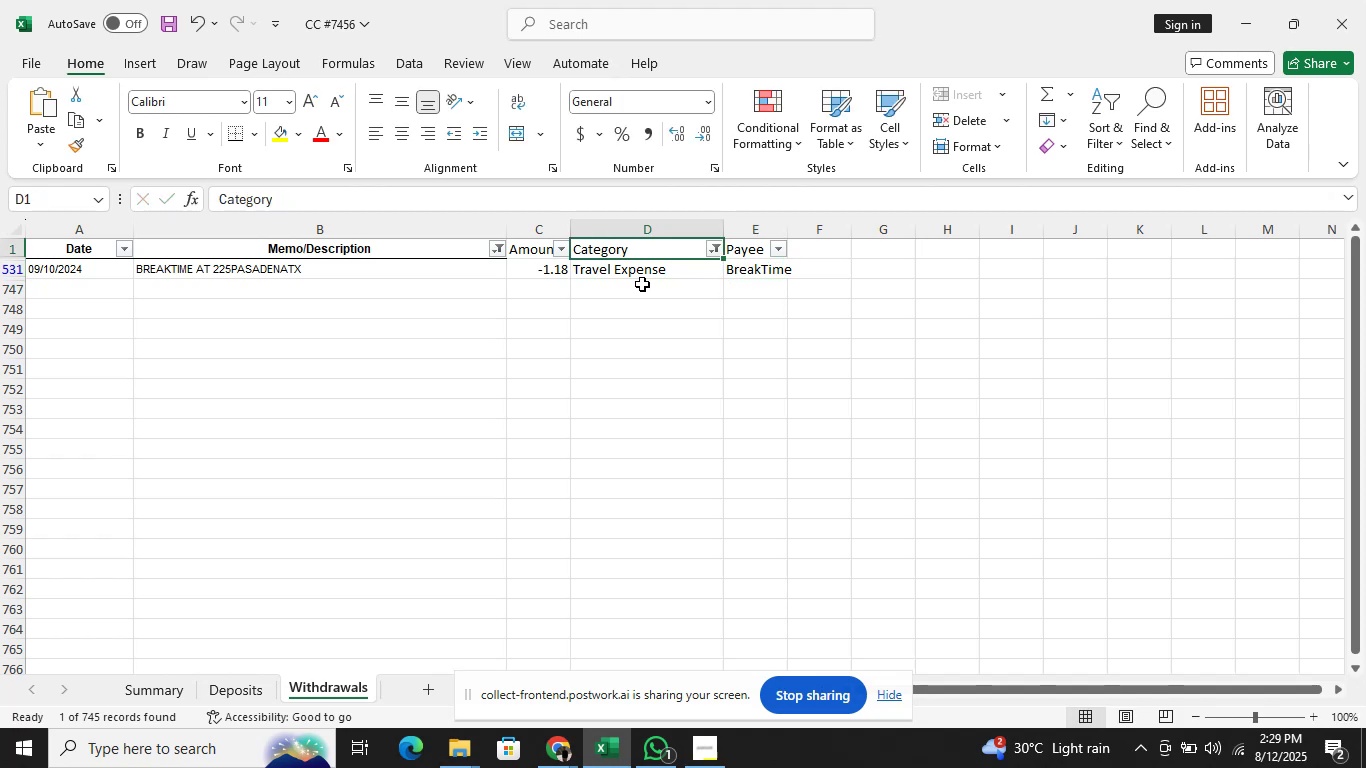 
key(ArrowLeft)
 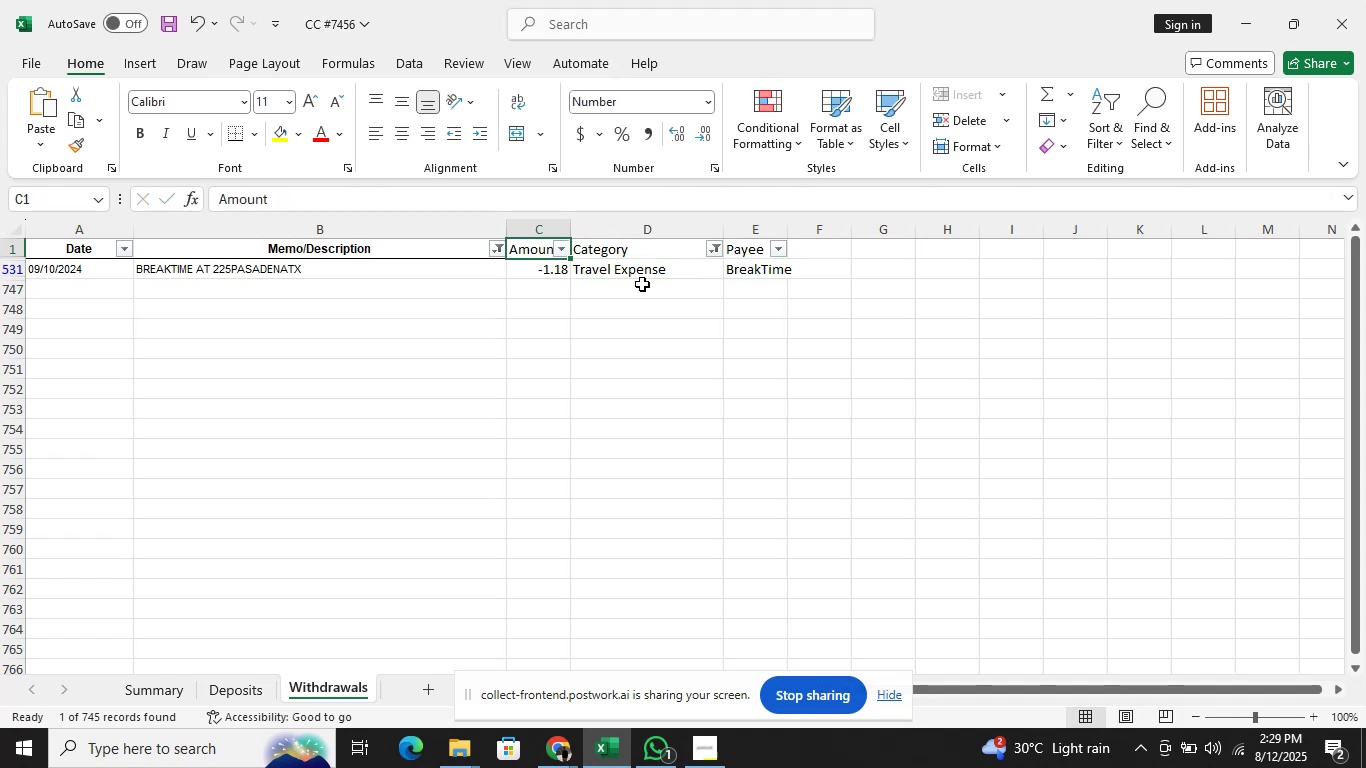 
key(ArrowLeft)
 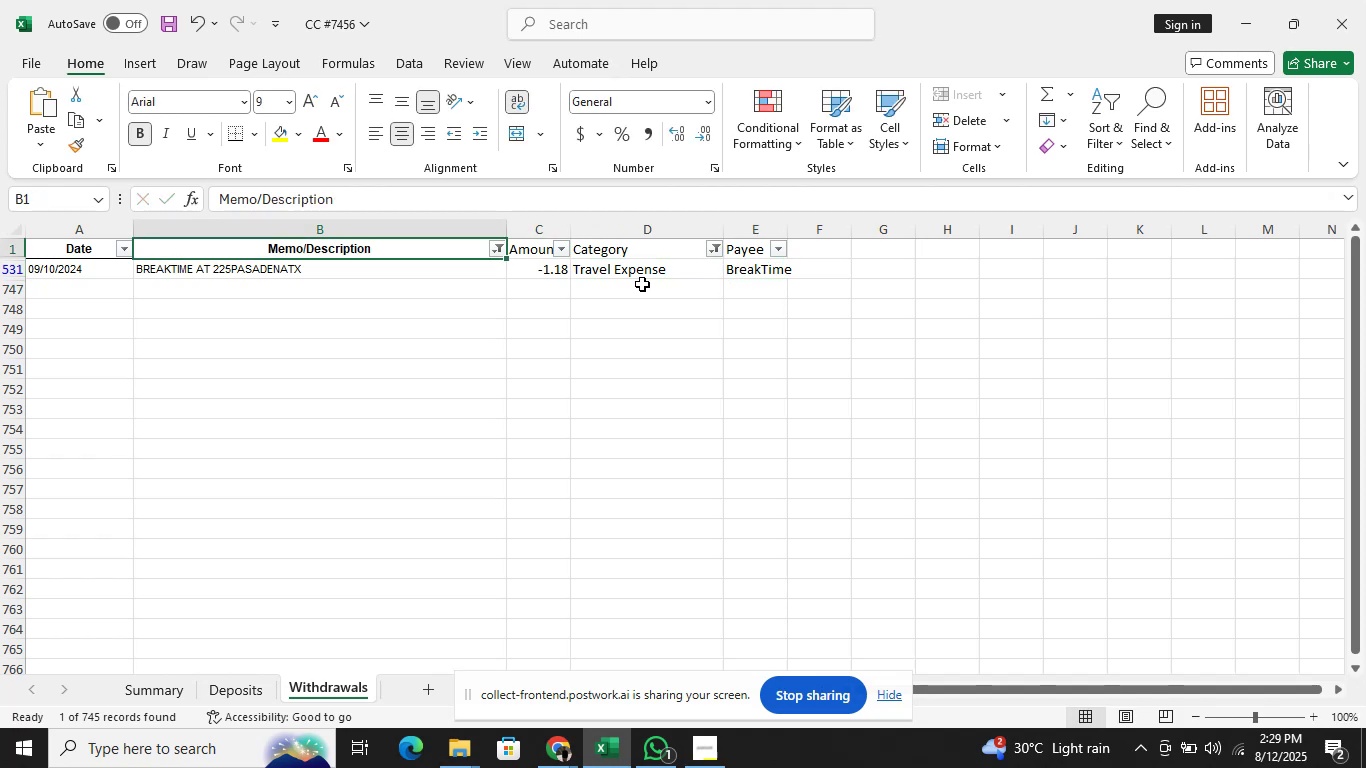 
key(Alt+AltLeft)
 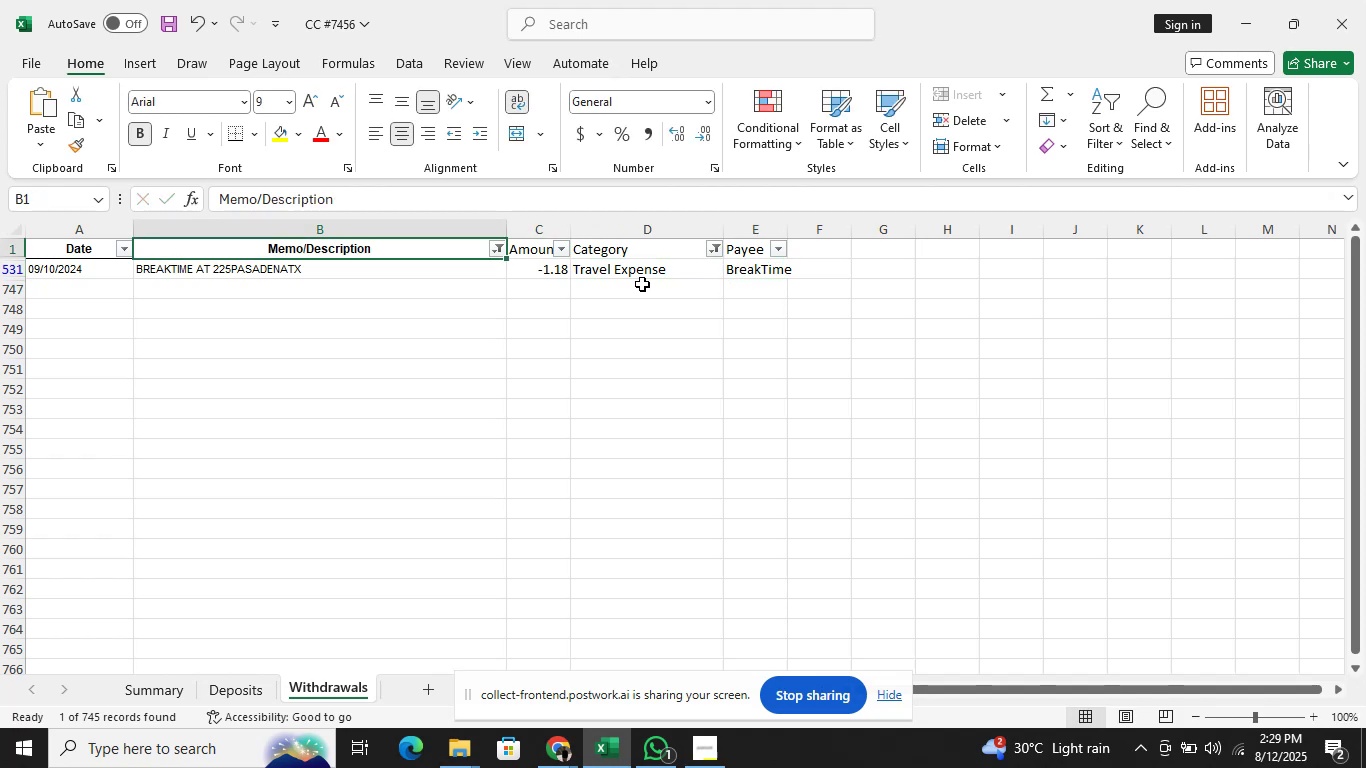 
key(Alt+ArrowDown)
 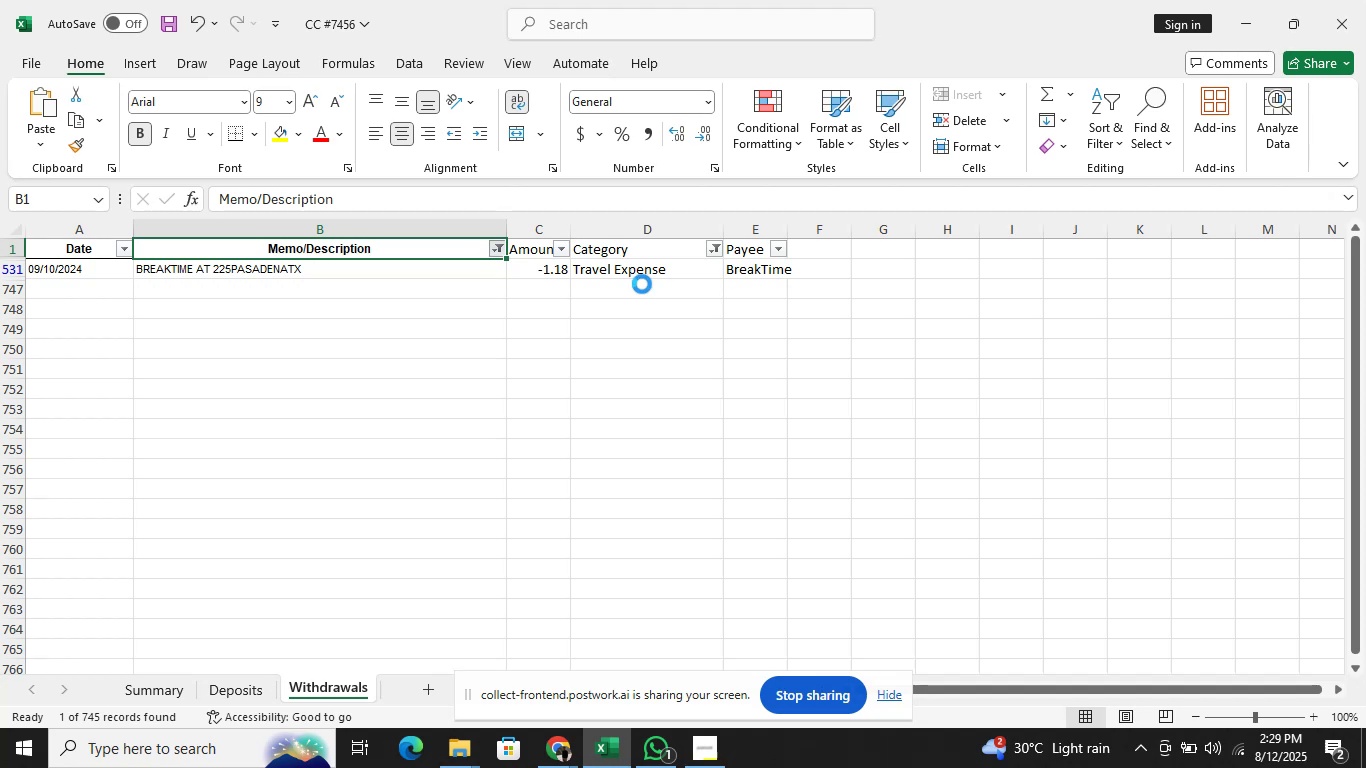 
key(ArrowDown)
 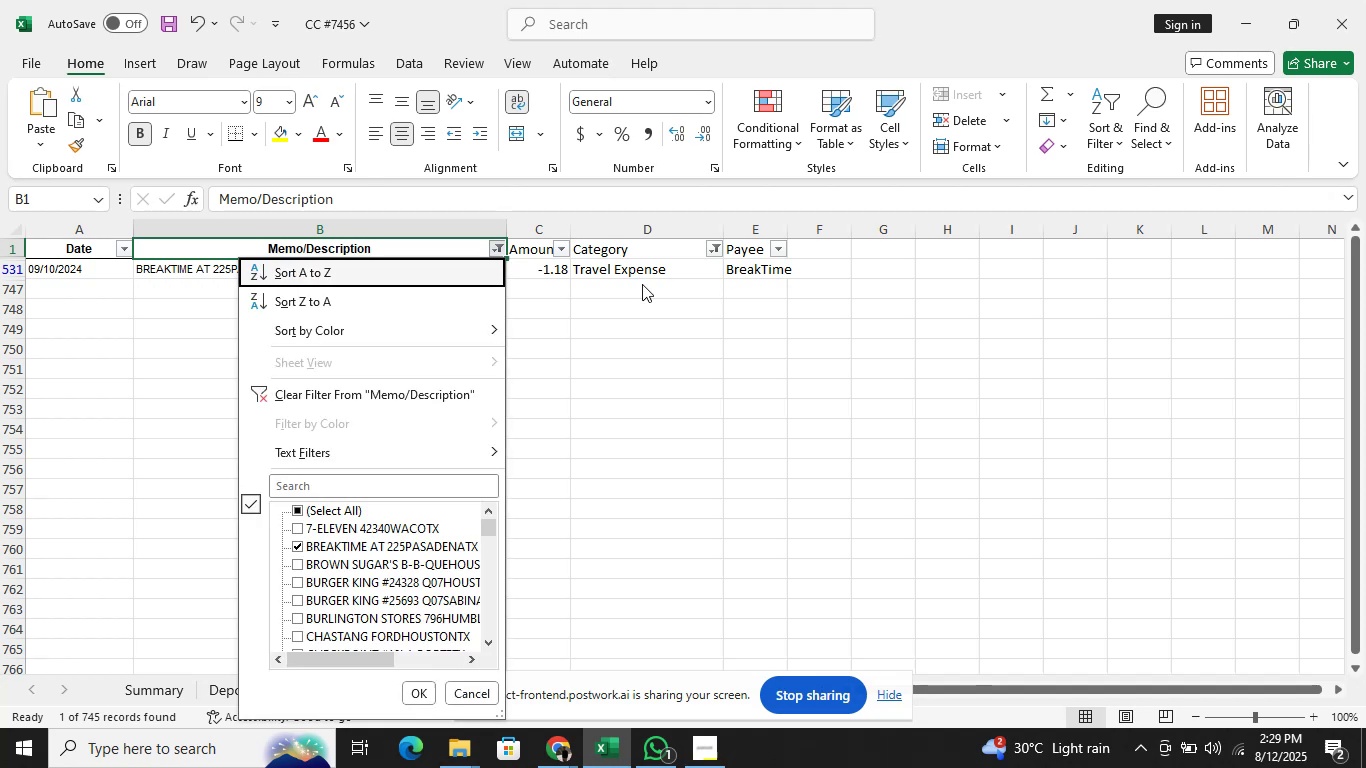 
key(ArrowDown)
 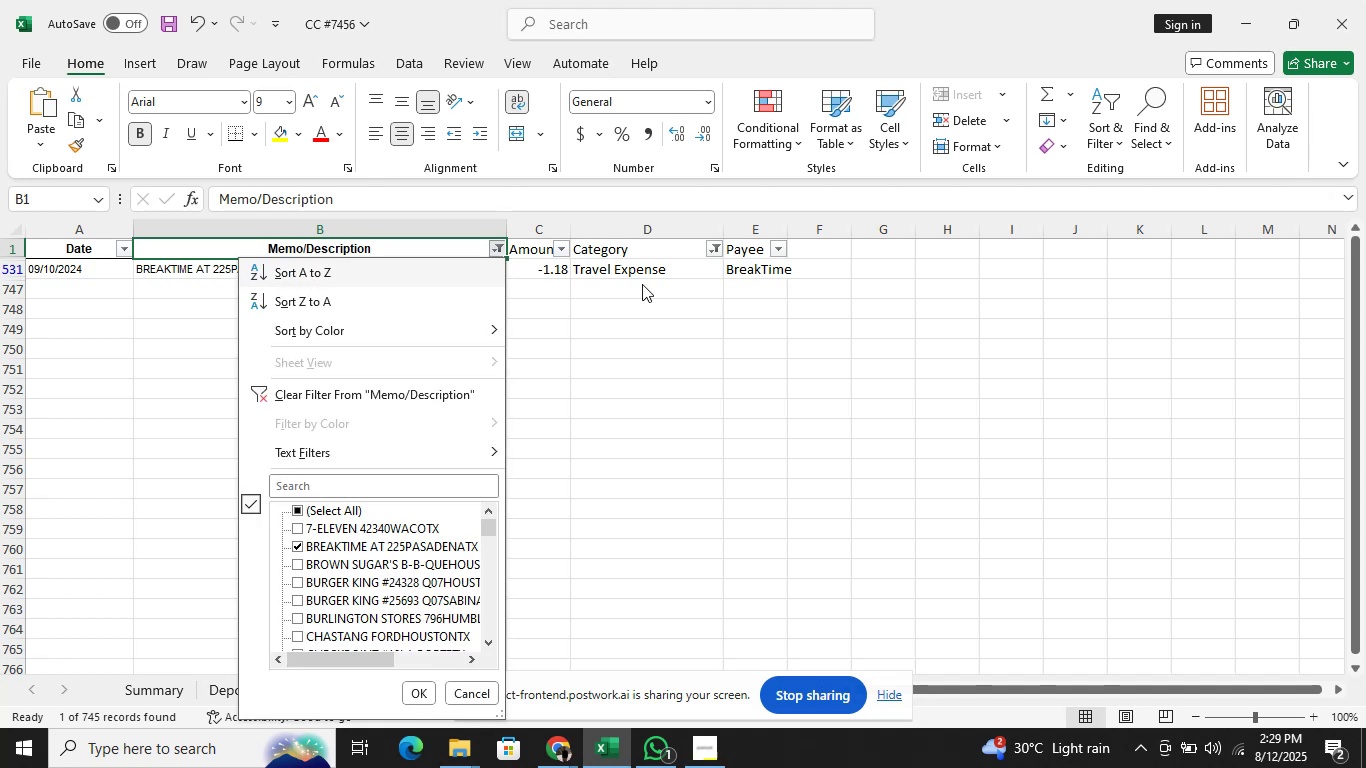 
key(ArrowDown)
 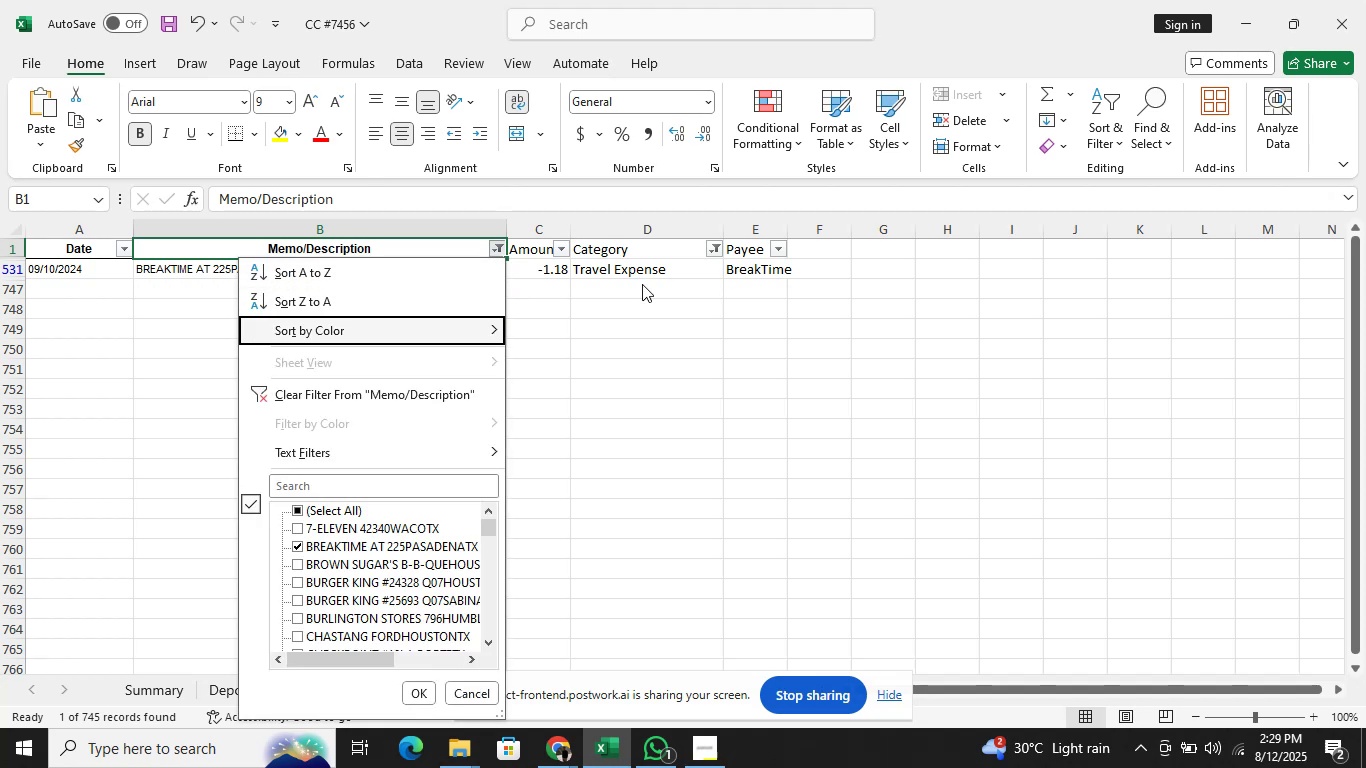 
key(ArrowDown)
 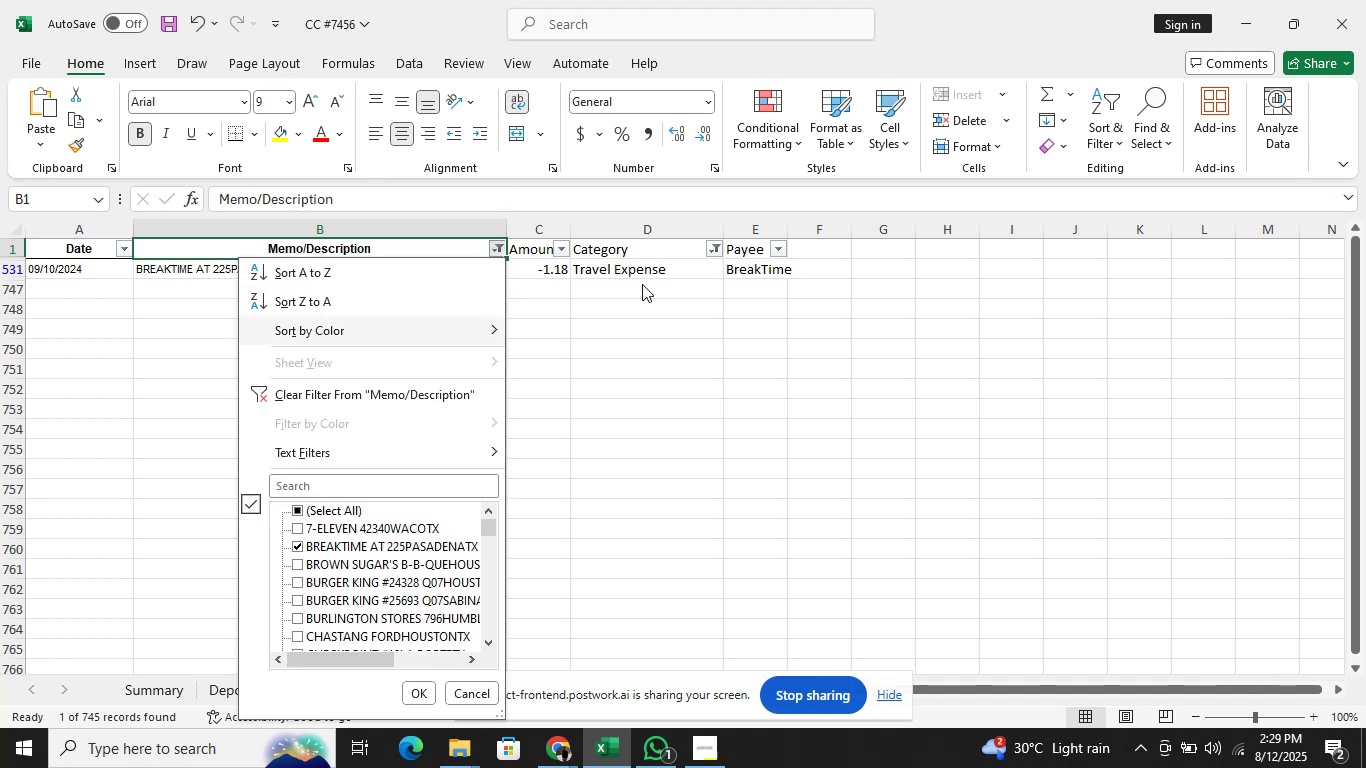 
key(ArrowDown)
 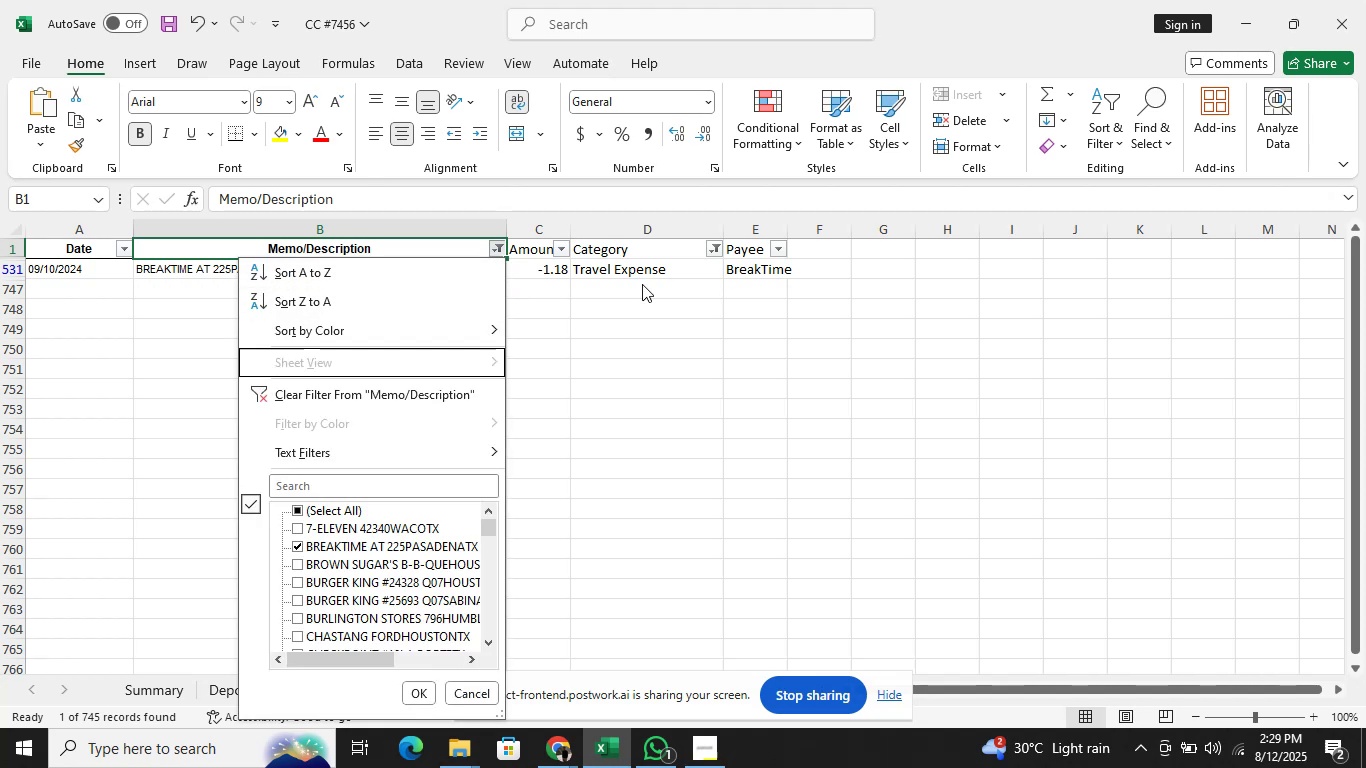 
key(ArrowDown)
 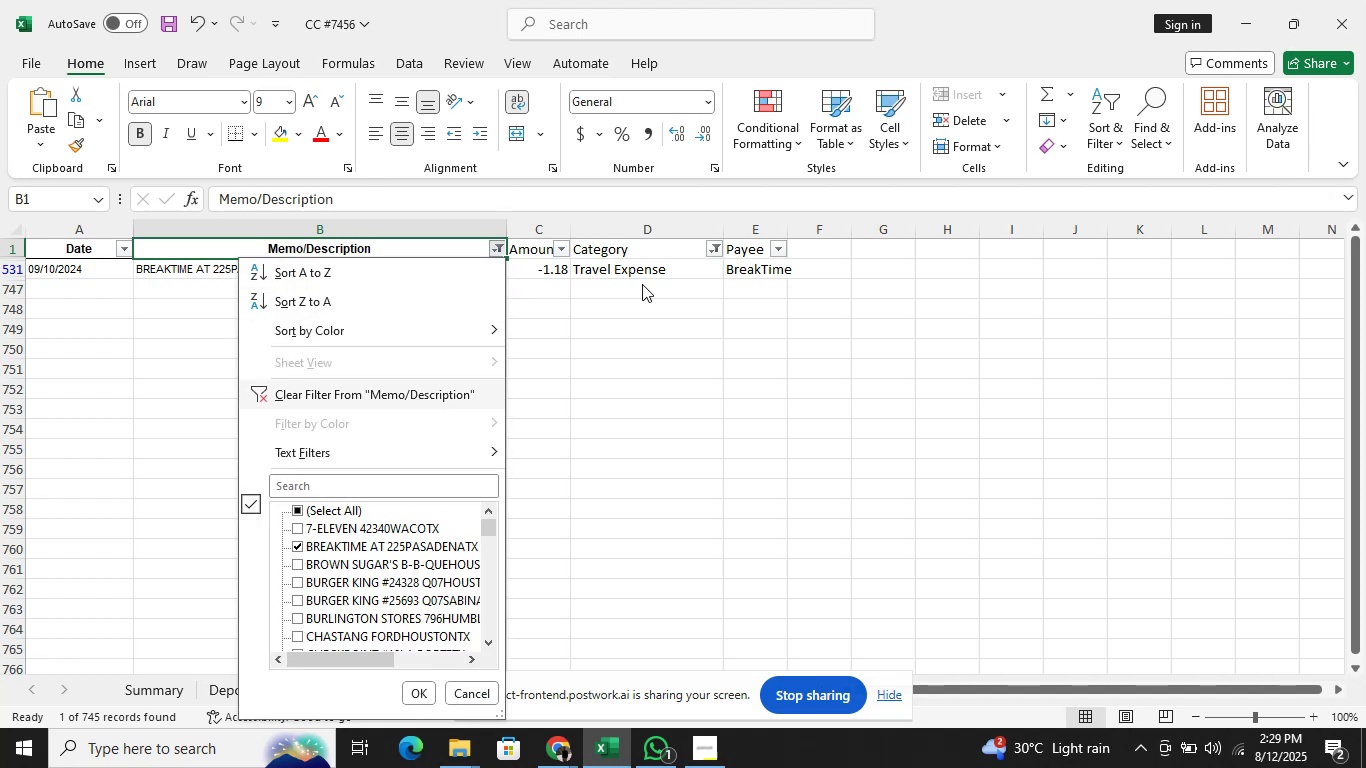 
key(ArrowDown)
 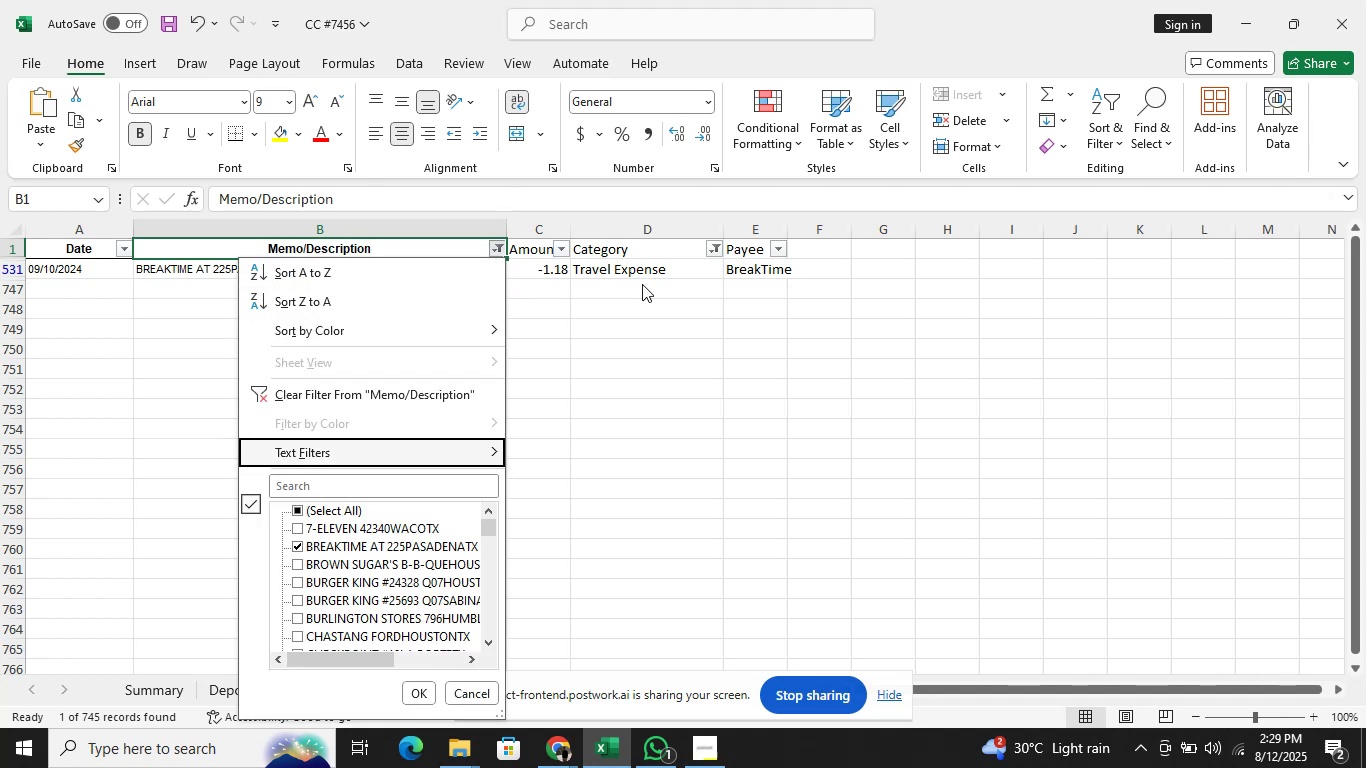 
key(ArrowDown)
 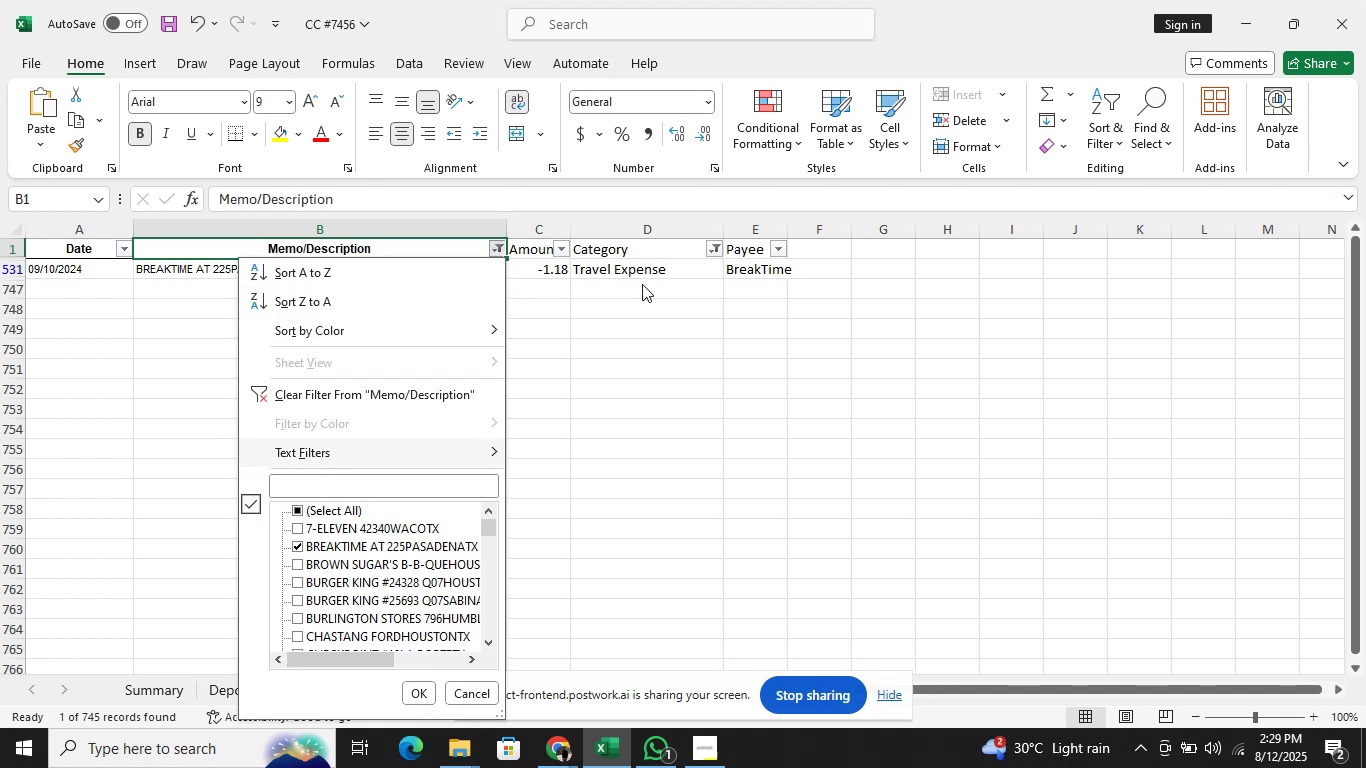 
key(ArrowDown)
 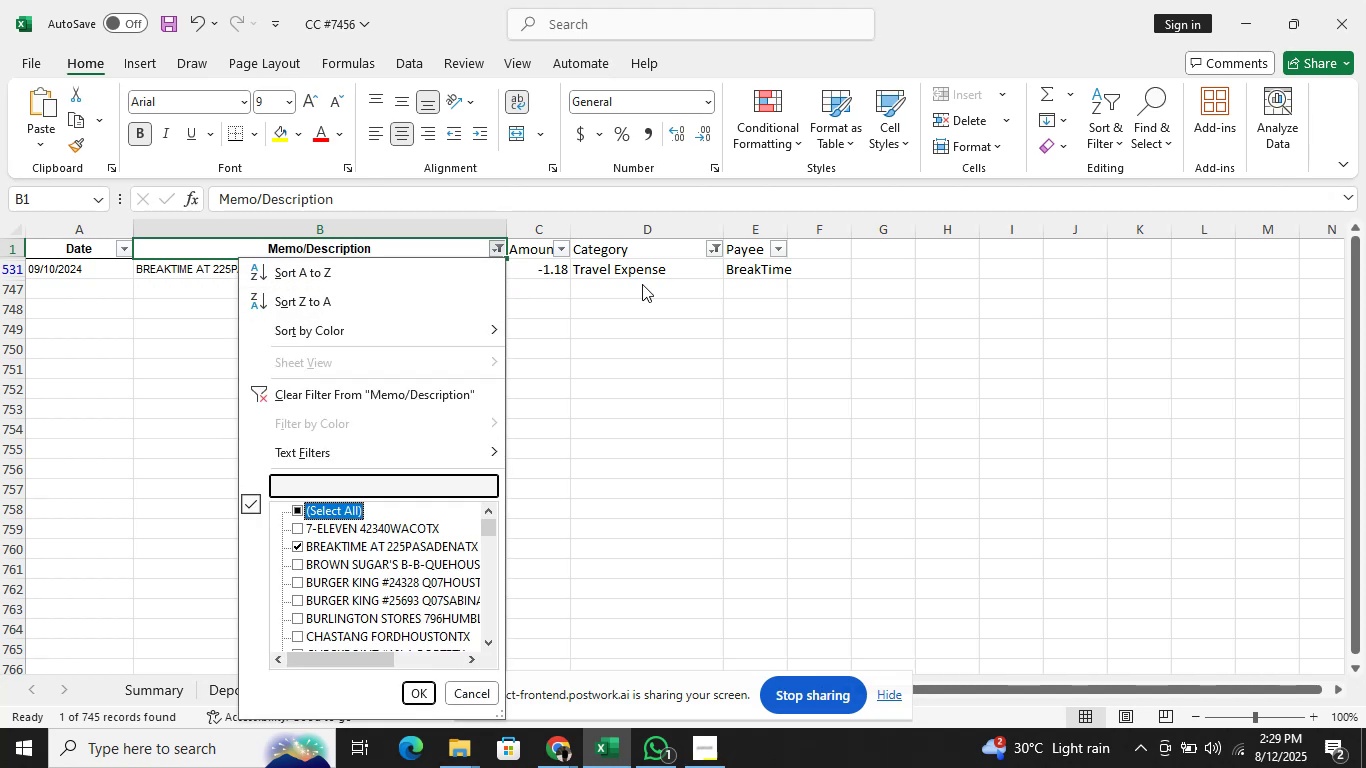 
key(ArrowDown)
 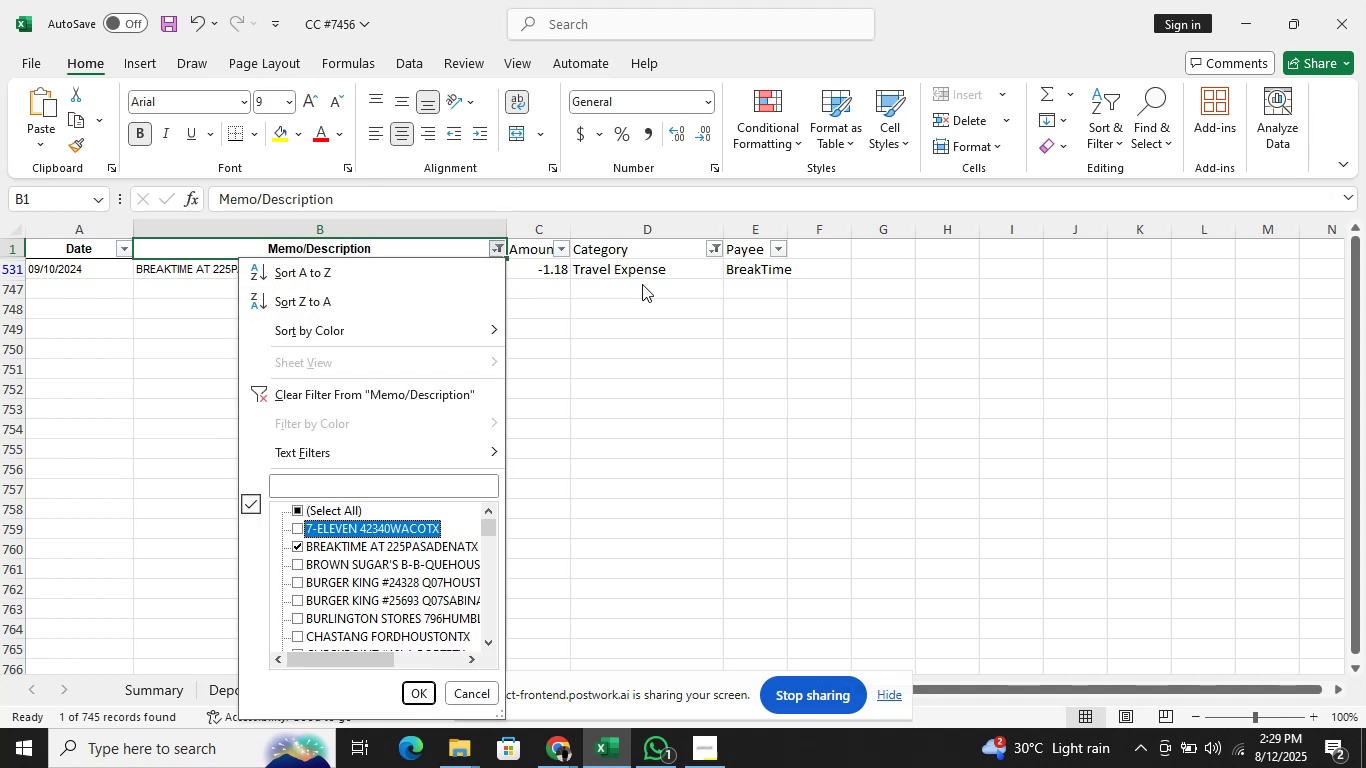 
key(ArrowDown)
 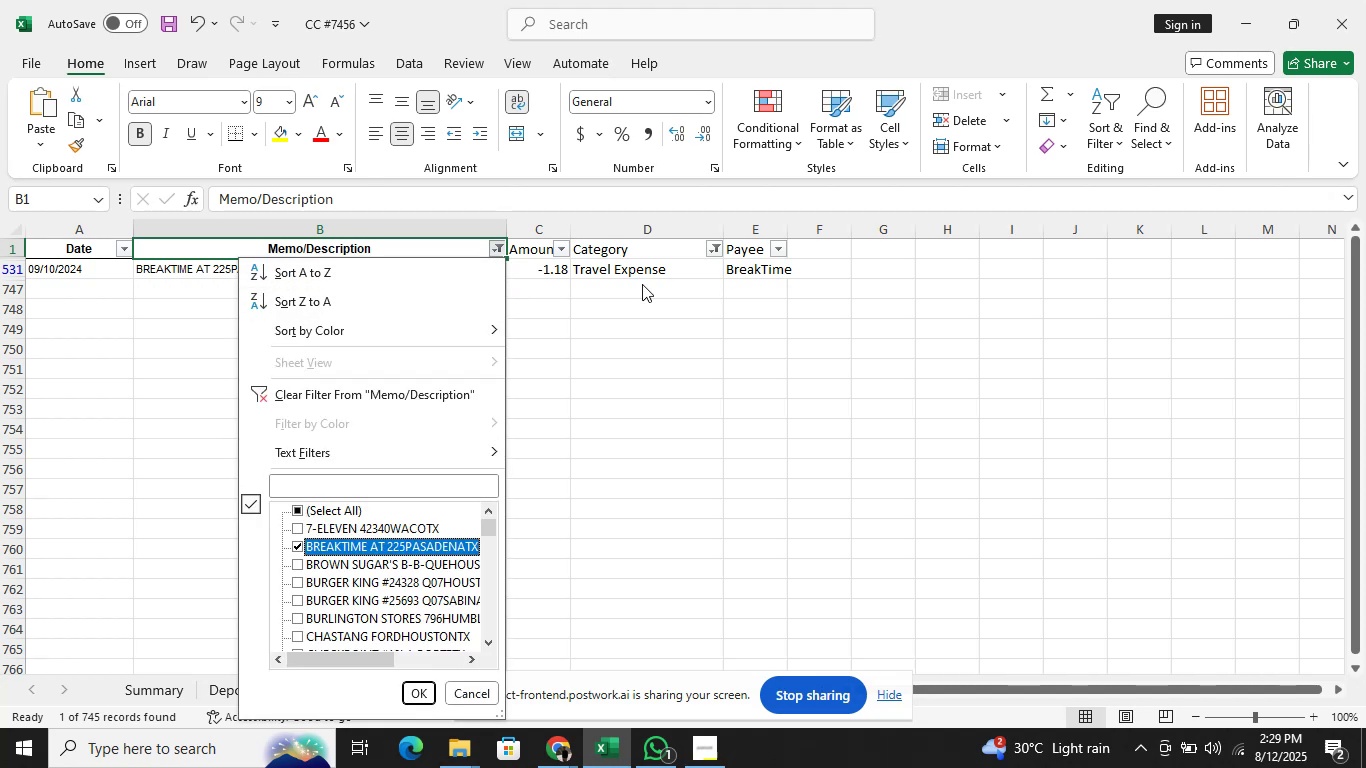 
key(Space)
 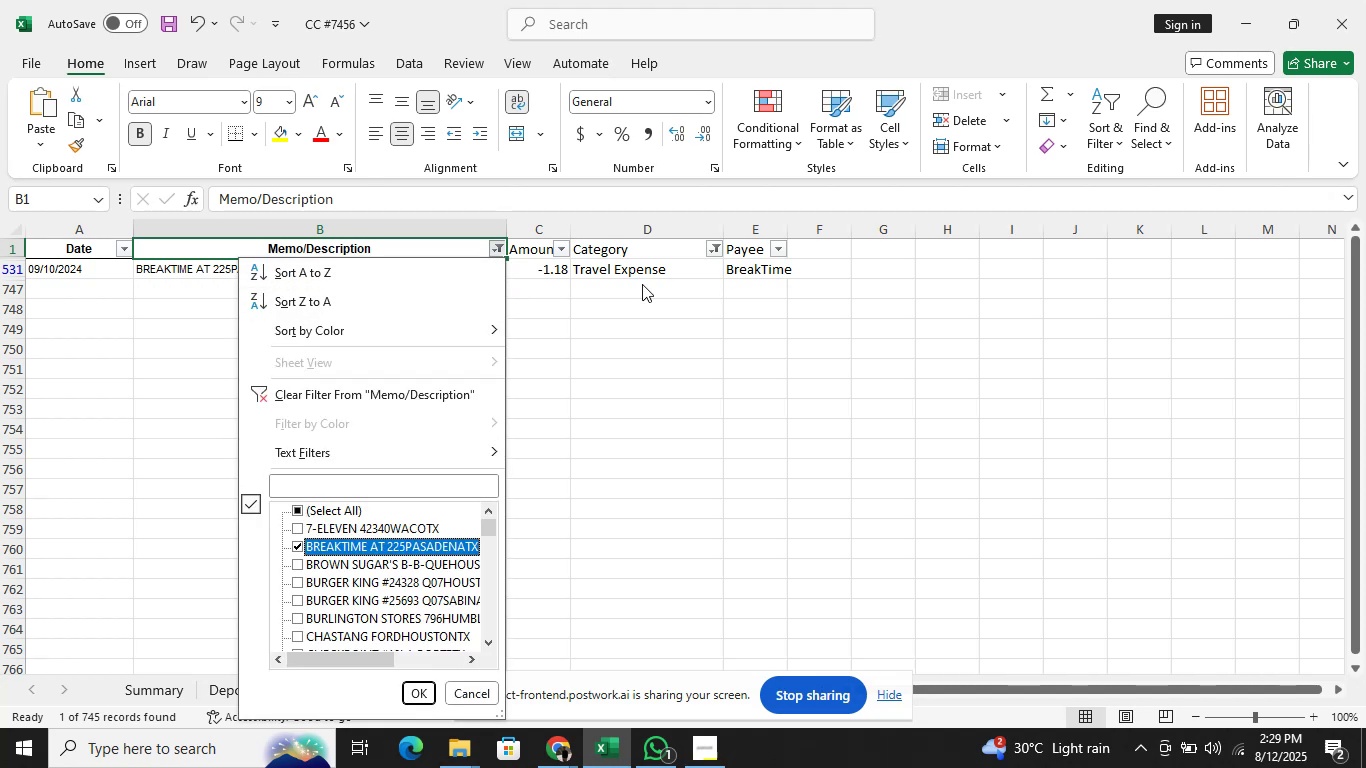 
key(ArrowDown)
 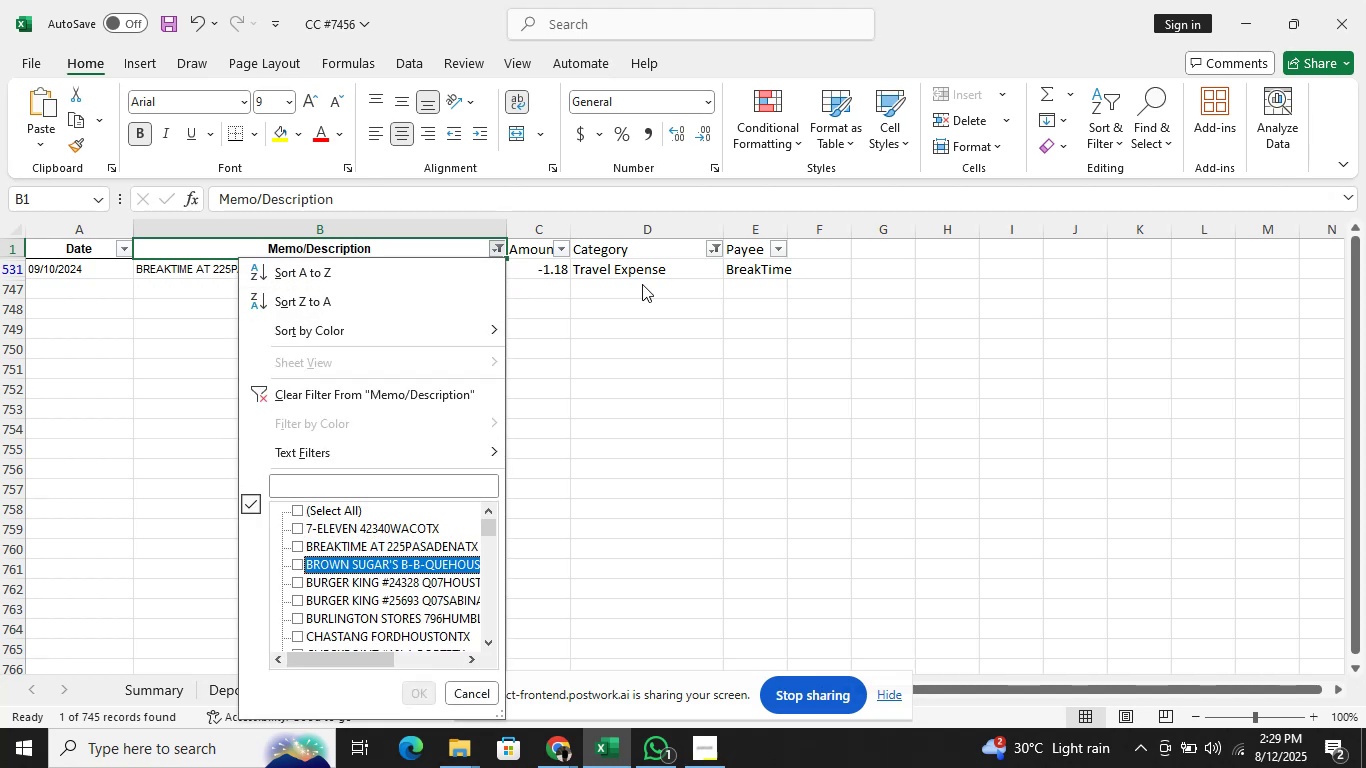 
key(Space)
 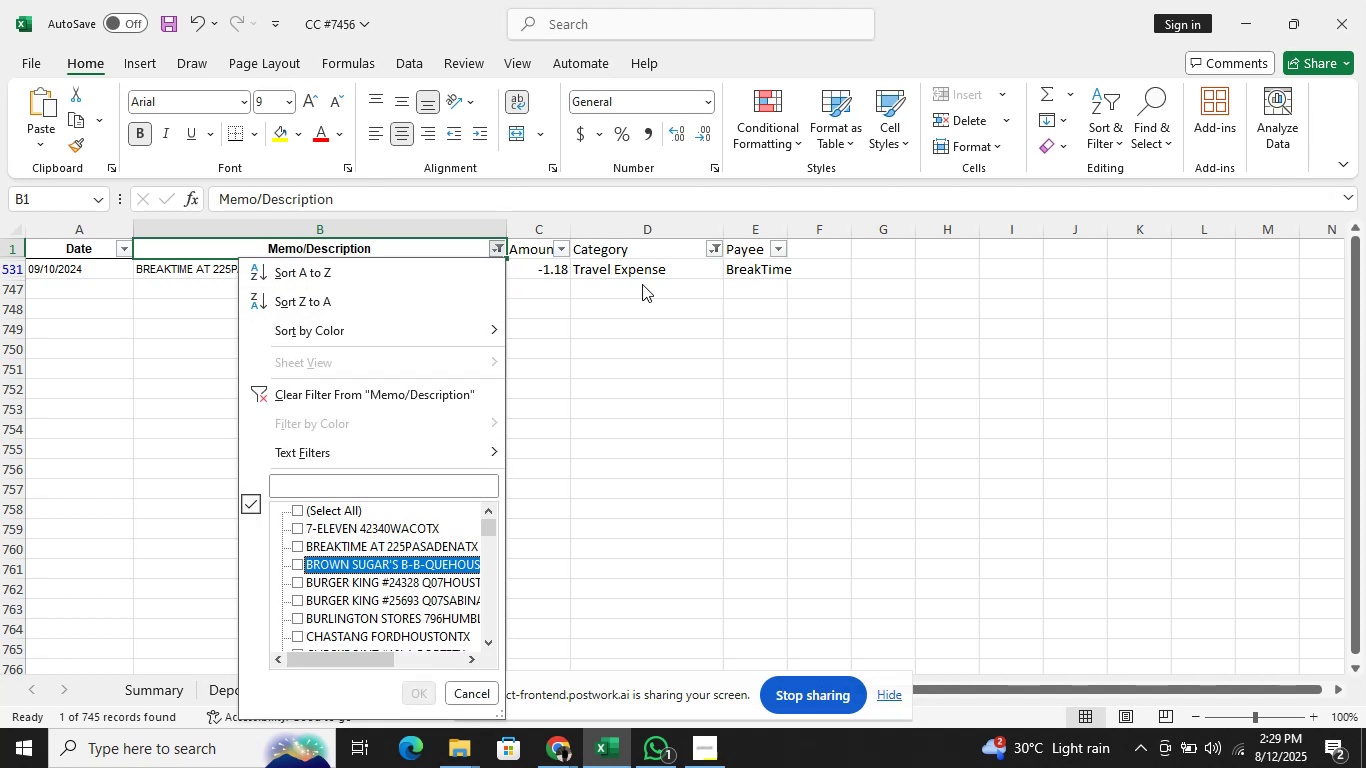 
key(Enter)
 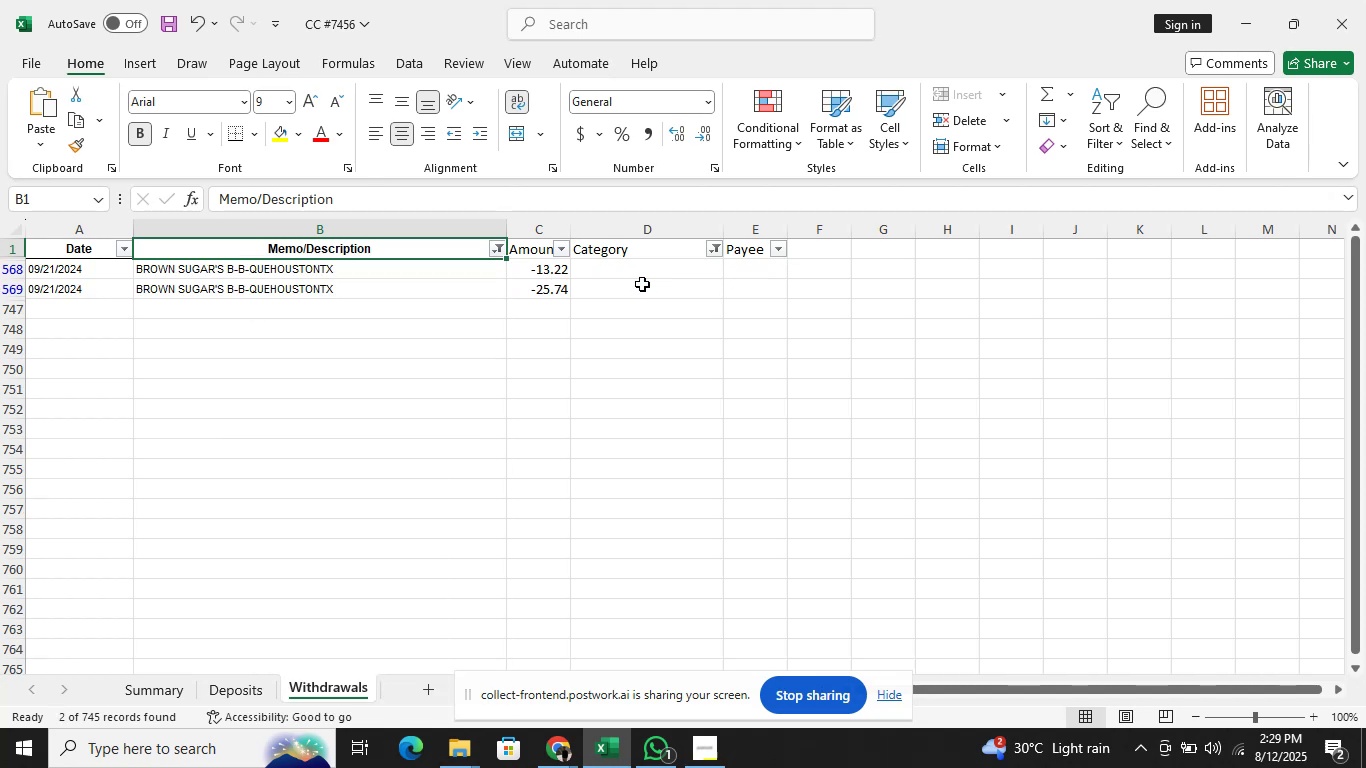 
key(ArrowDown)
 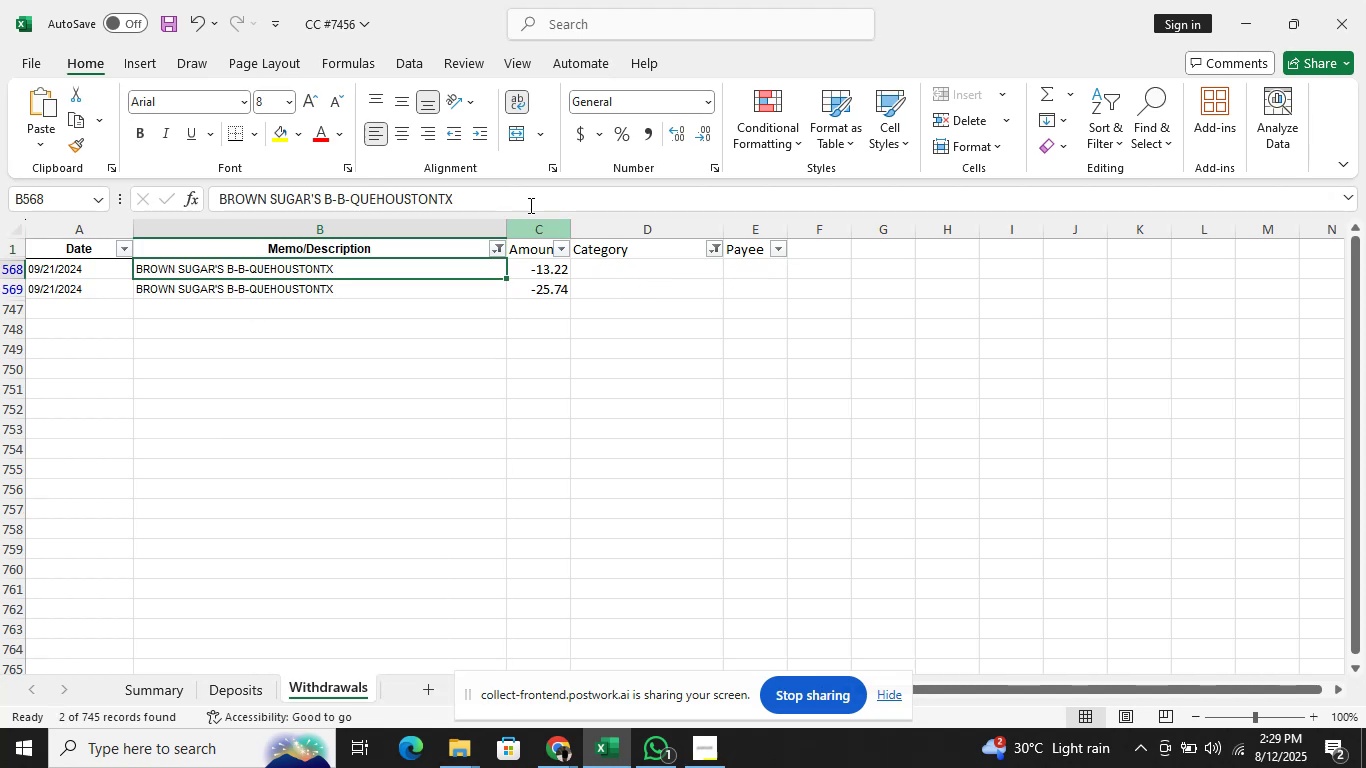 
left_click([529, 187])
 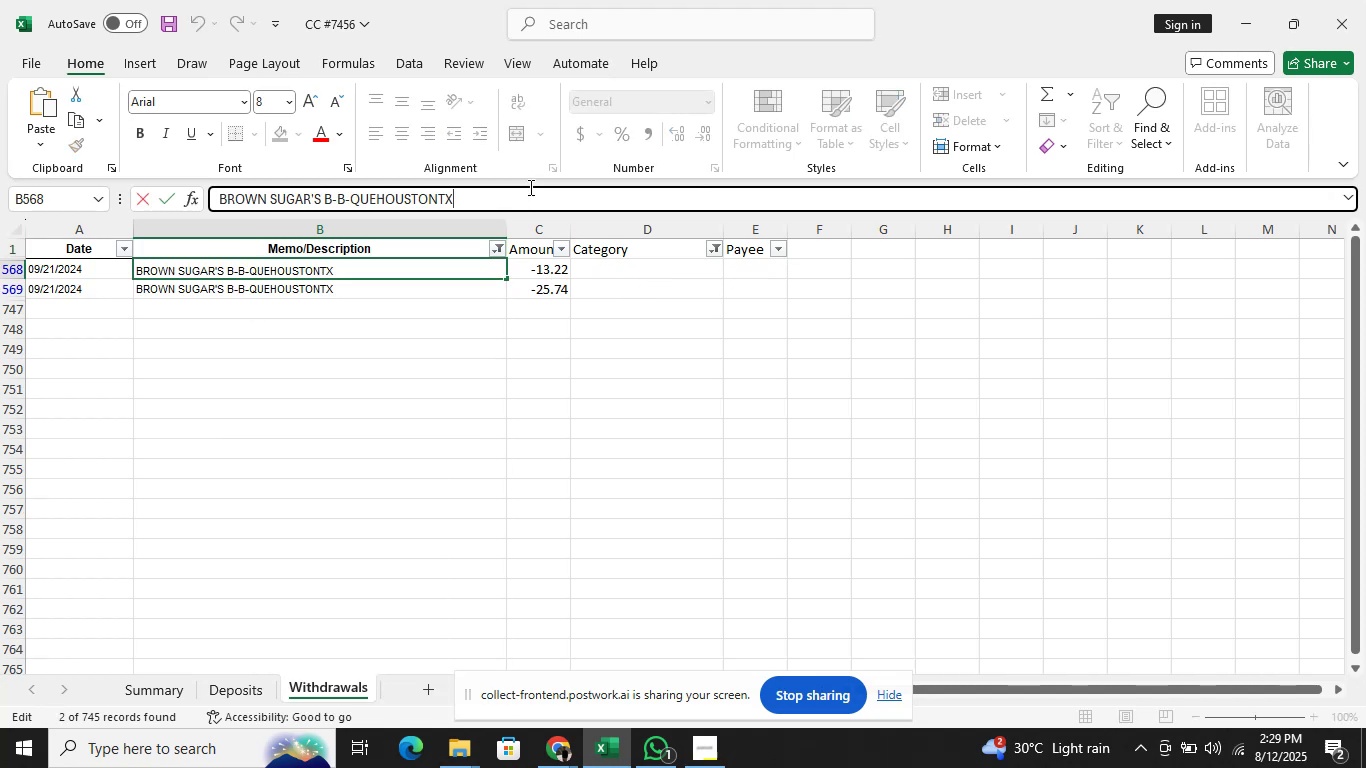 
hold_key(key=ShiftRight, duration=2.07)
 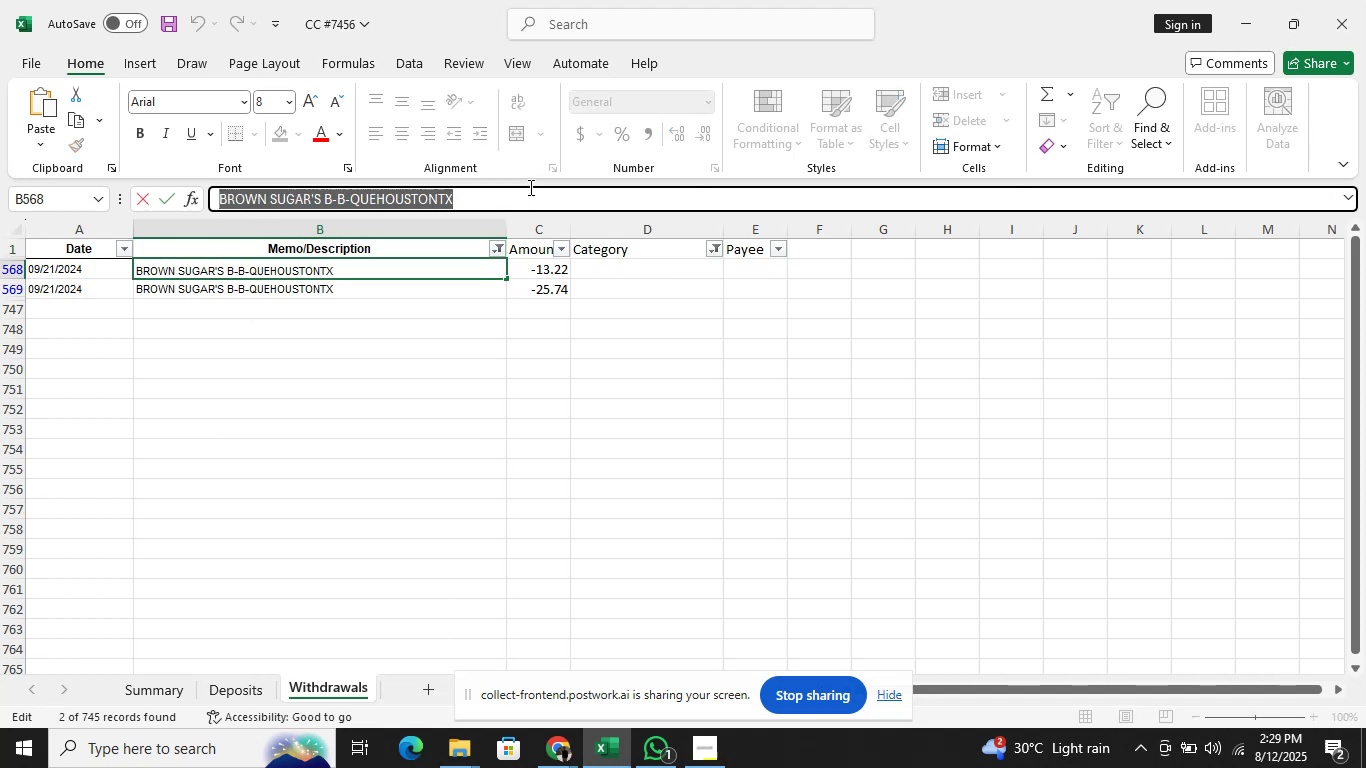 
hold_key(key=ArrowLeft, duration=1.53)
 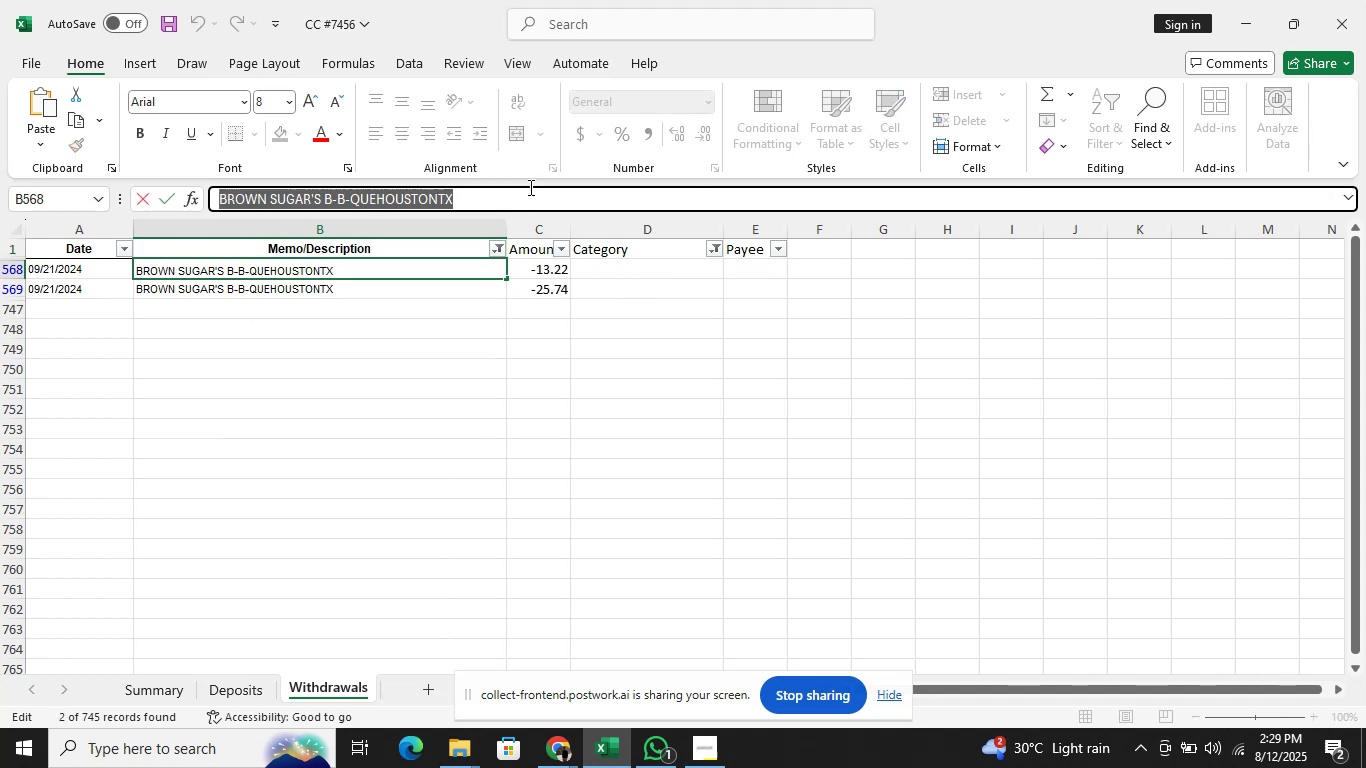 
hold_key(key=ArrowLeft, duration=0.4)
 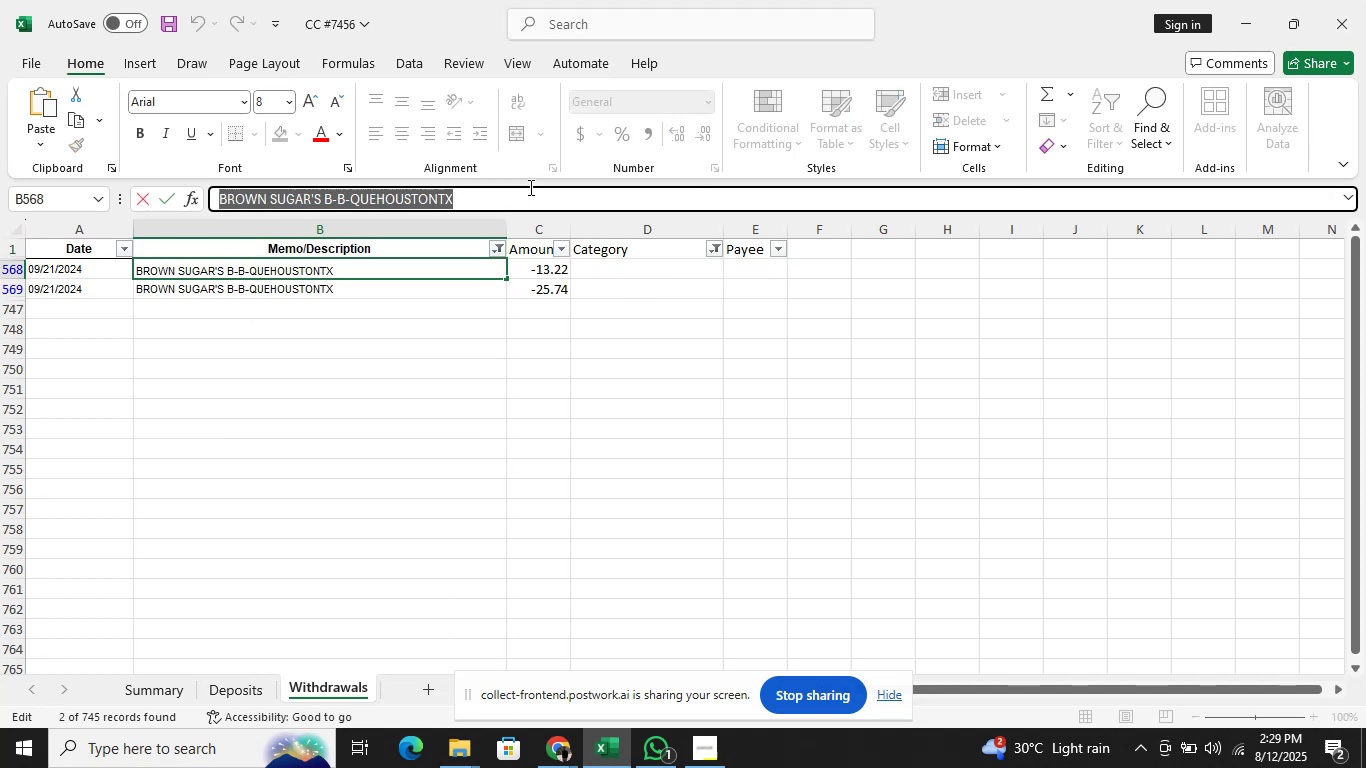 
key(Control+C)
 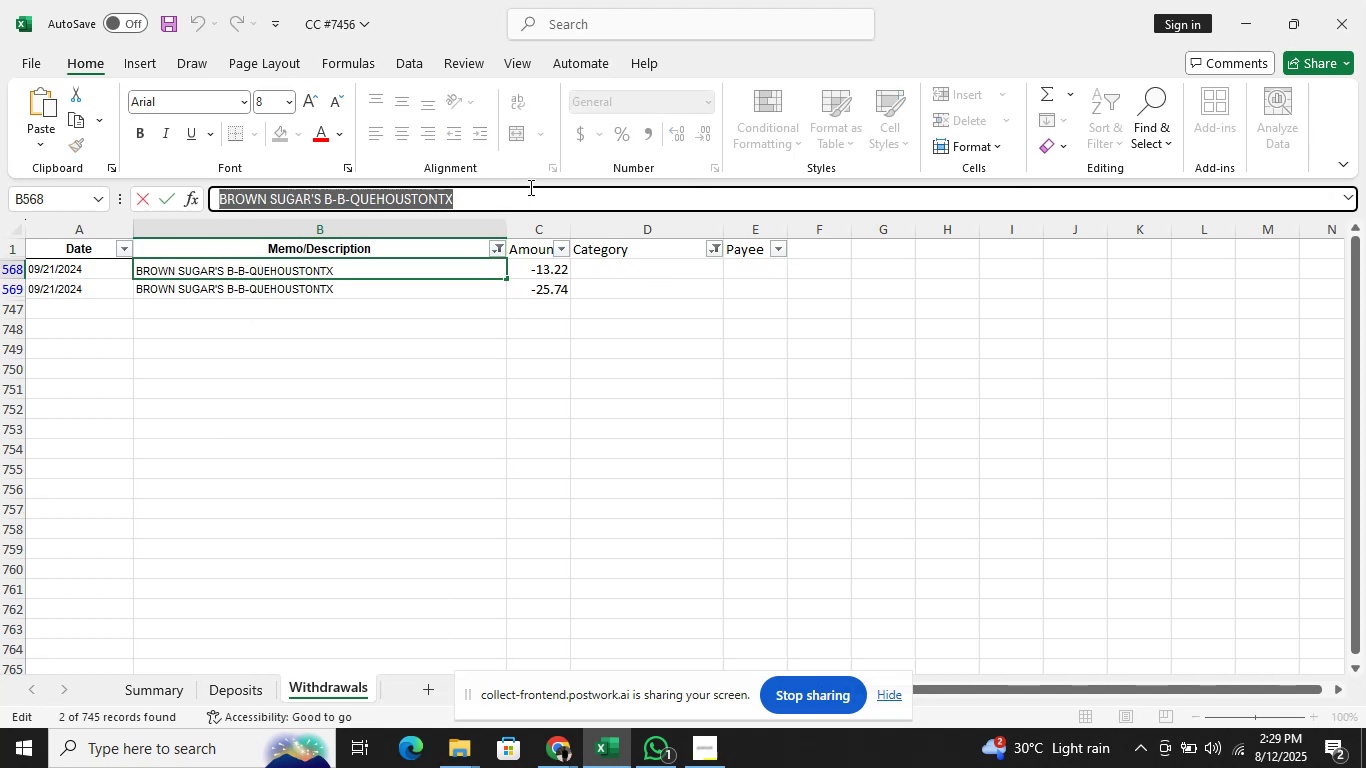 
key(Alt+Tab)
 